 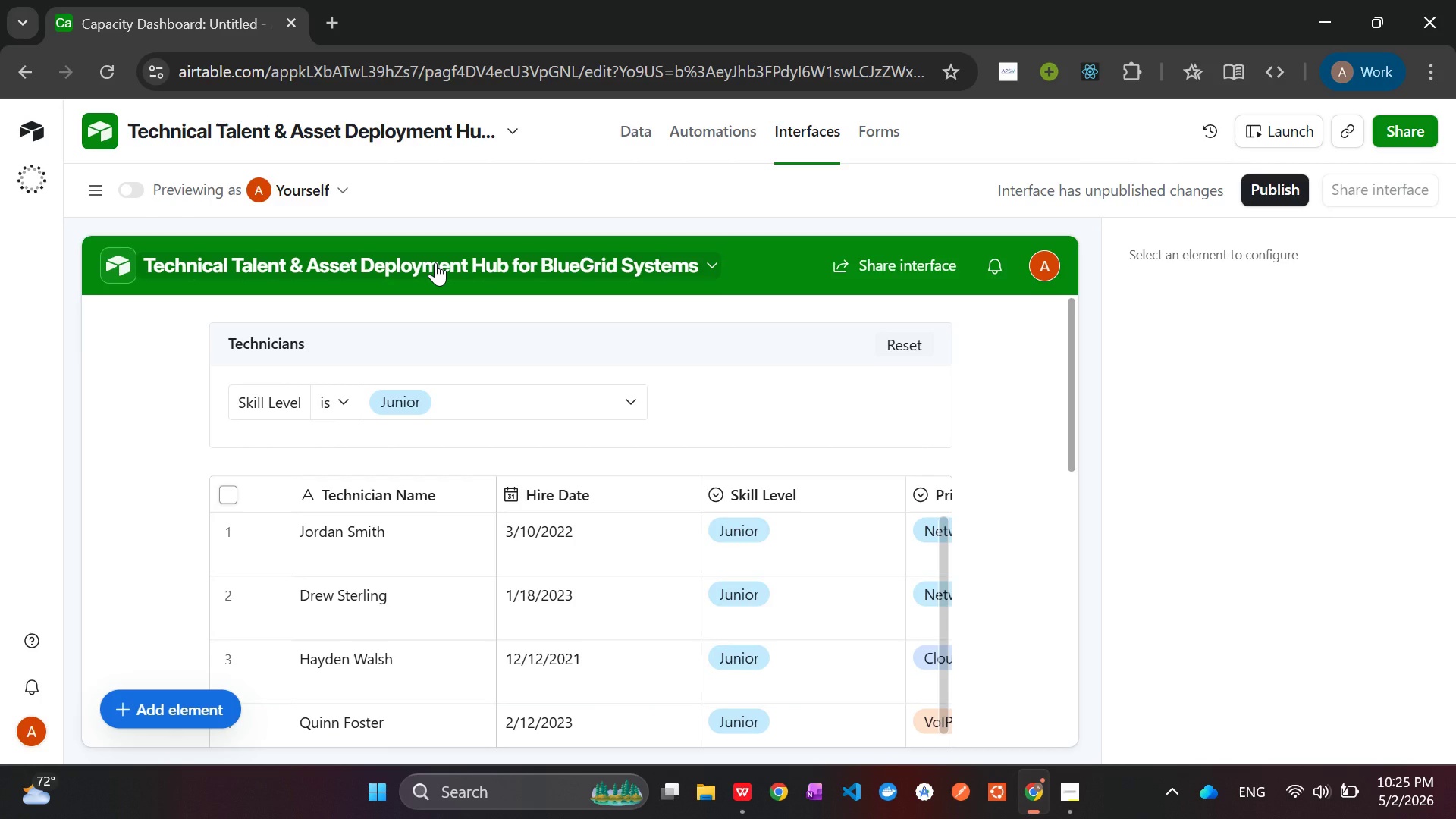 
left_click([94, 193])
 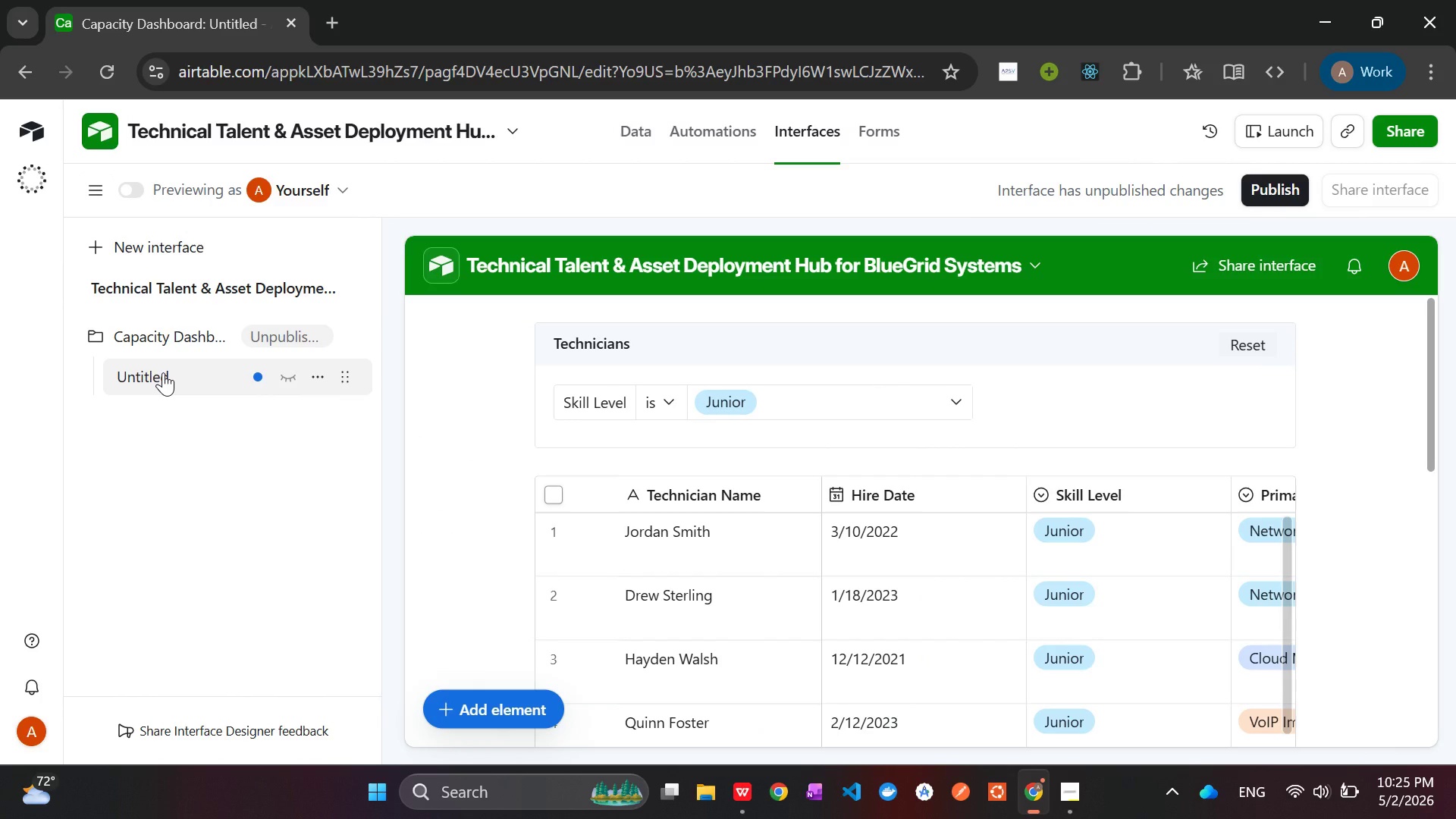 
right_click([163, 372])
 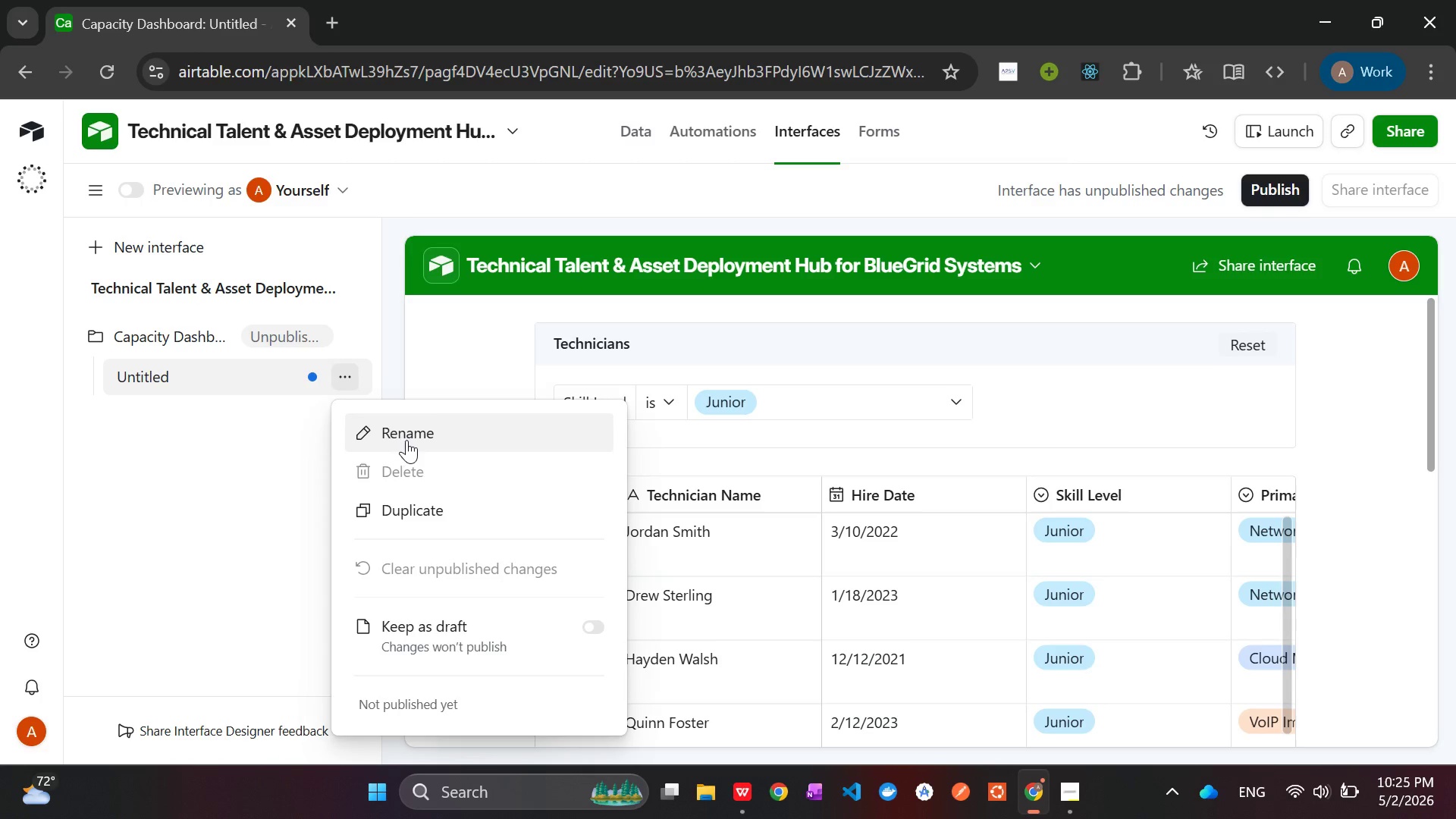 
left_click([407, 440])
 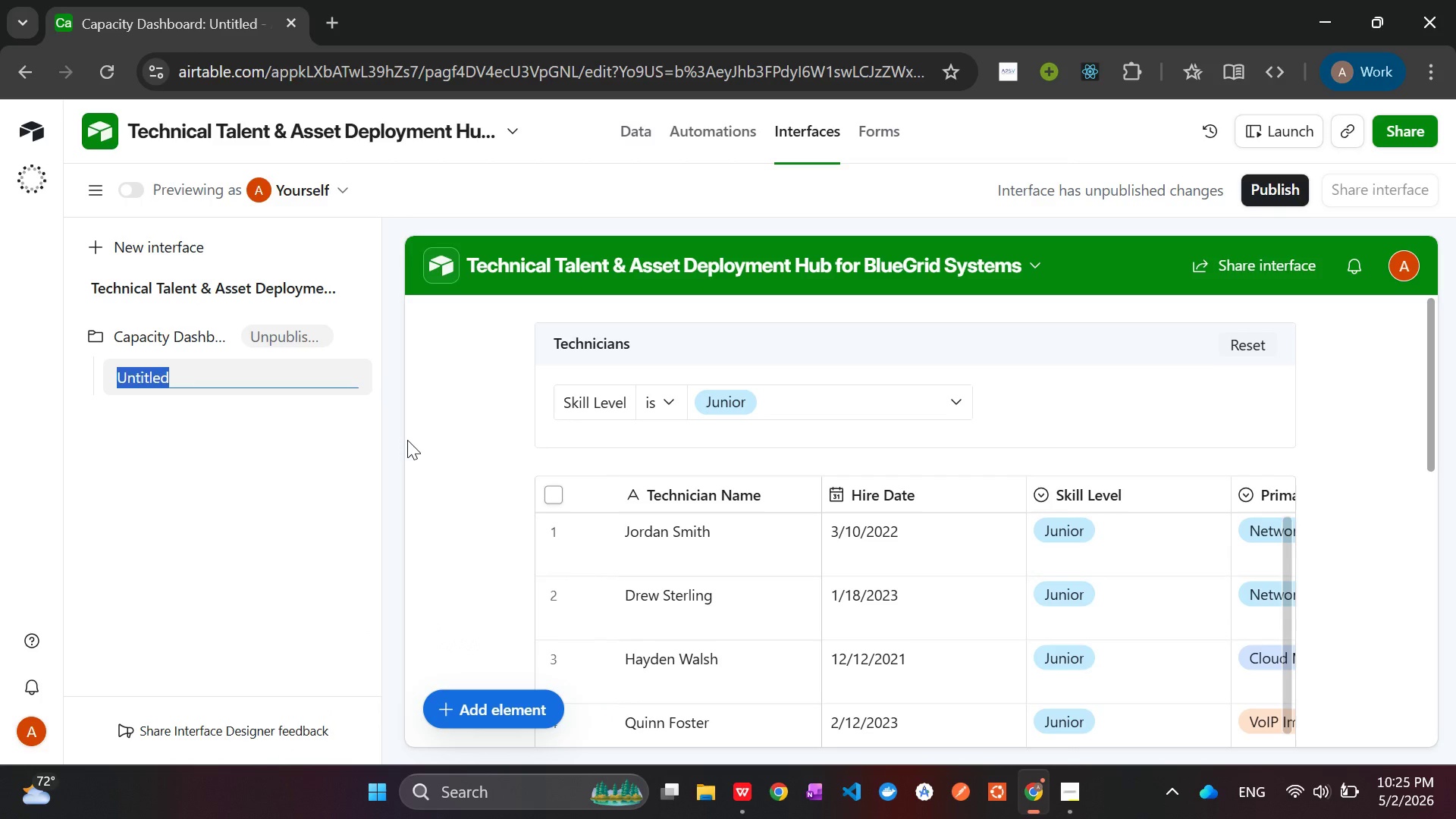 
type(MA)
key(Backspace)
type(anager Redinness dashboard)
 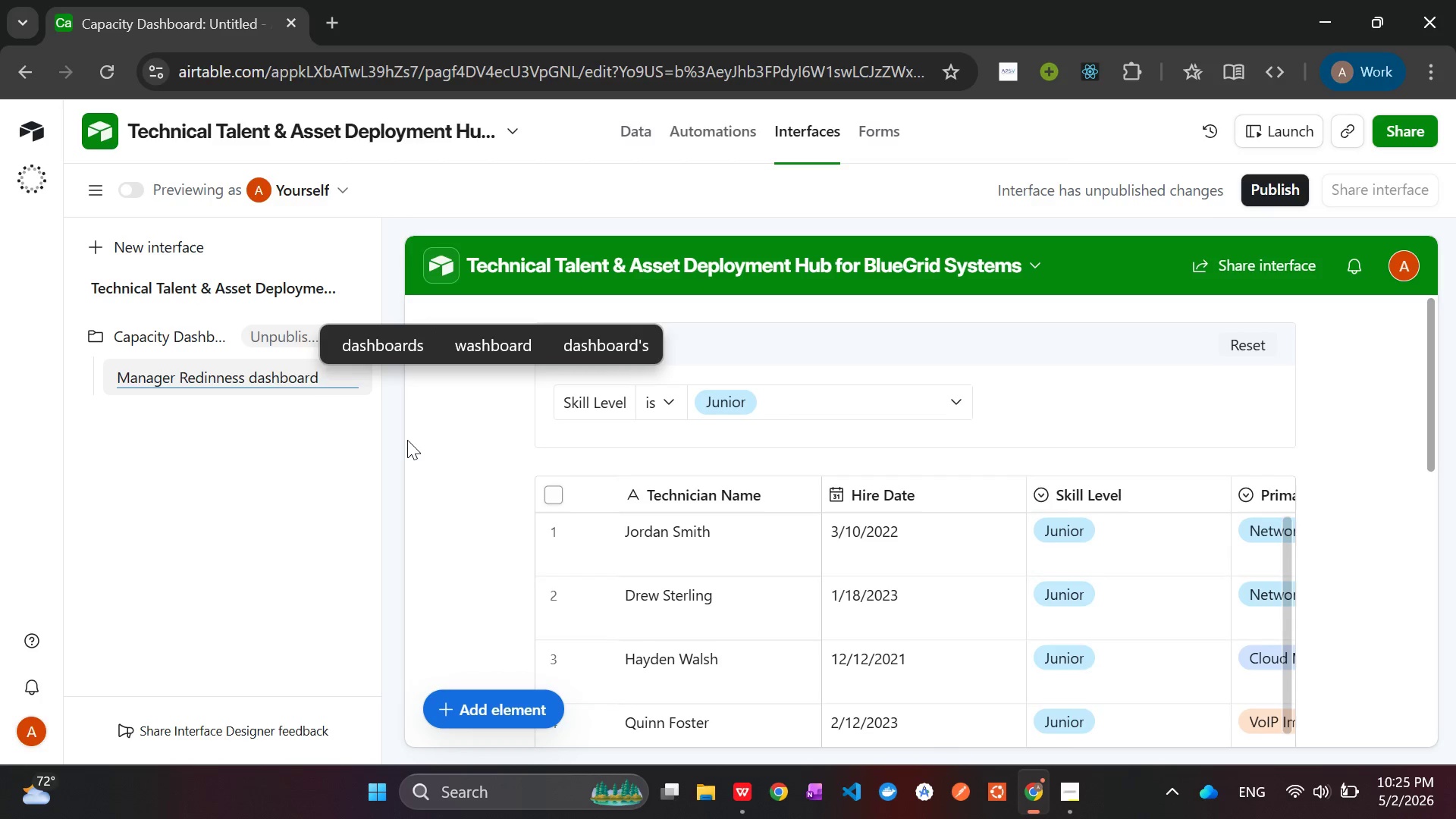 
hold_key(key=ControlRight, duration=1.0)
 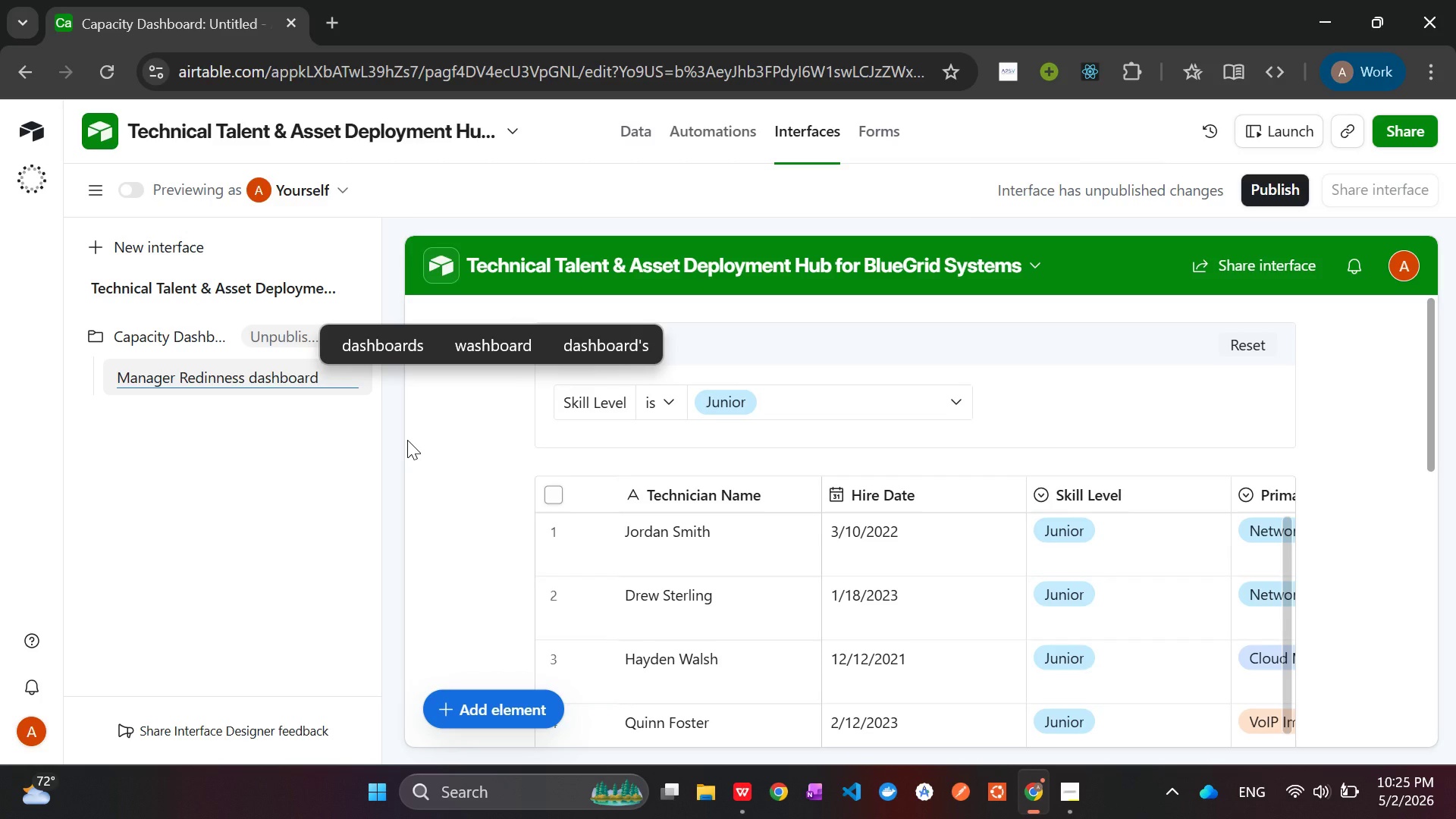 
hold_key(key=ArrowLeft, duration=0.94)
 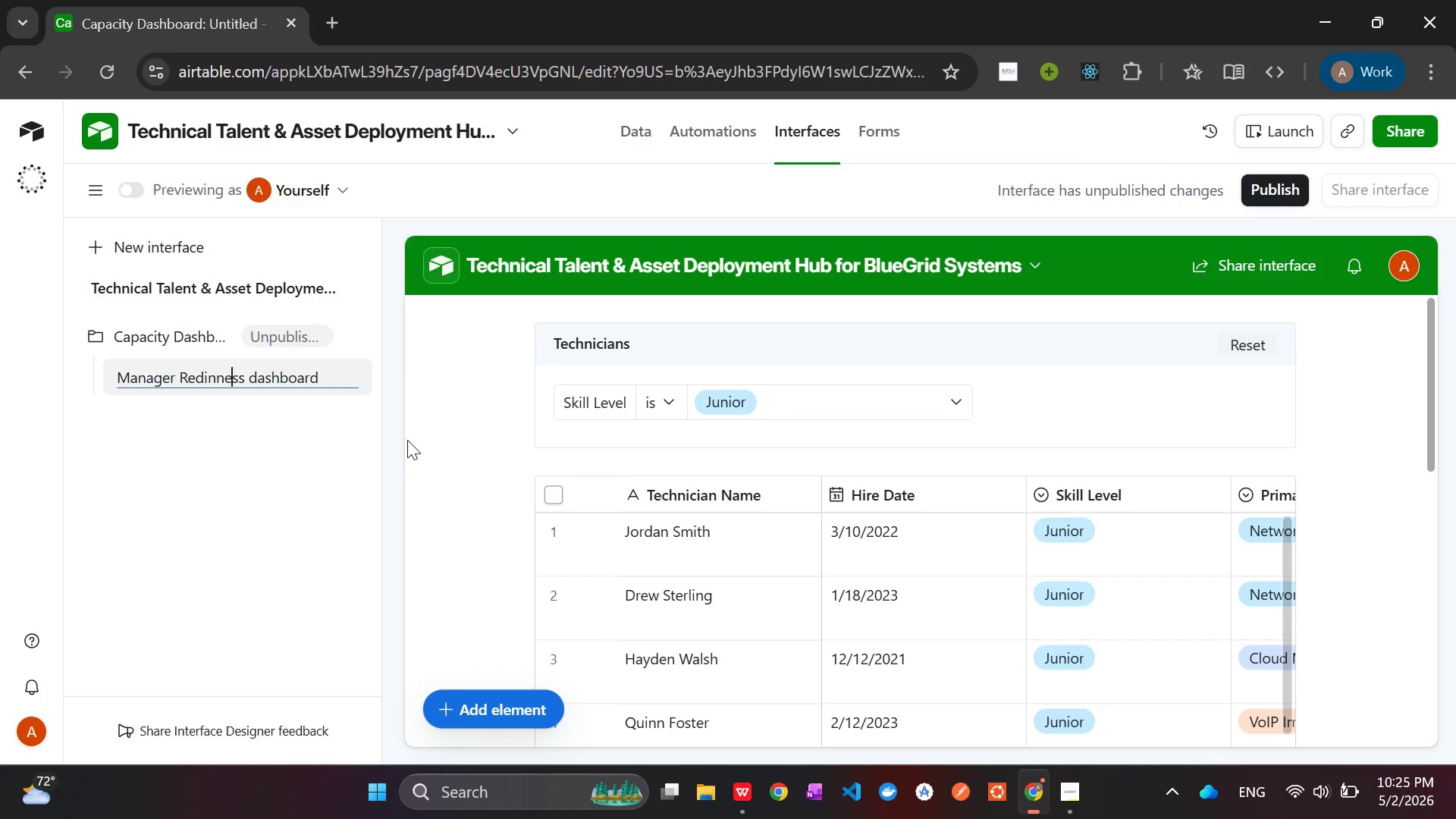 
key(ArrowLeft)
 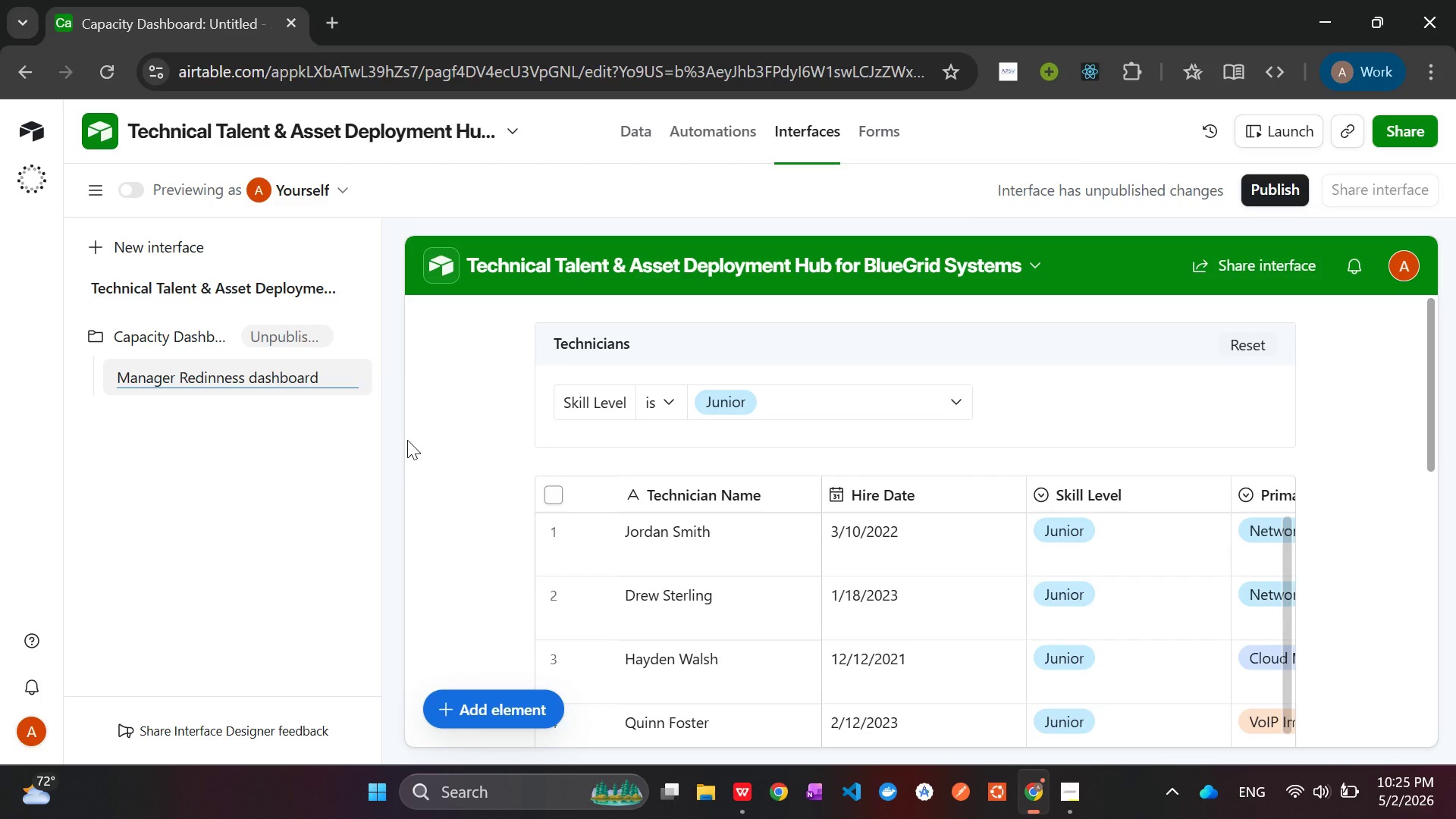 
key(Backspace)
 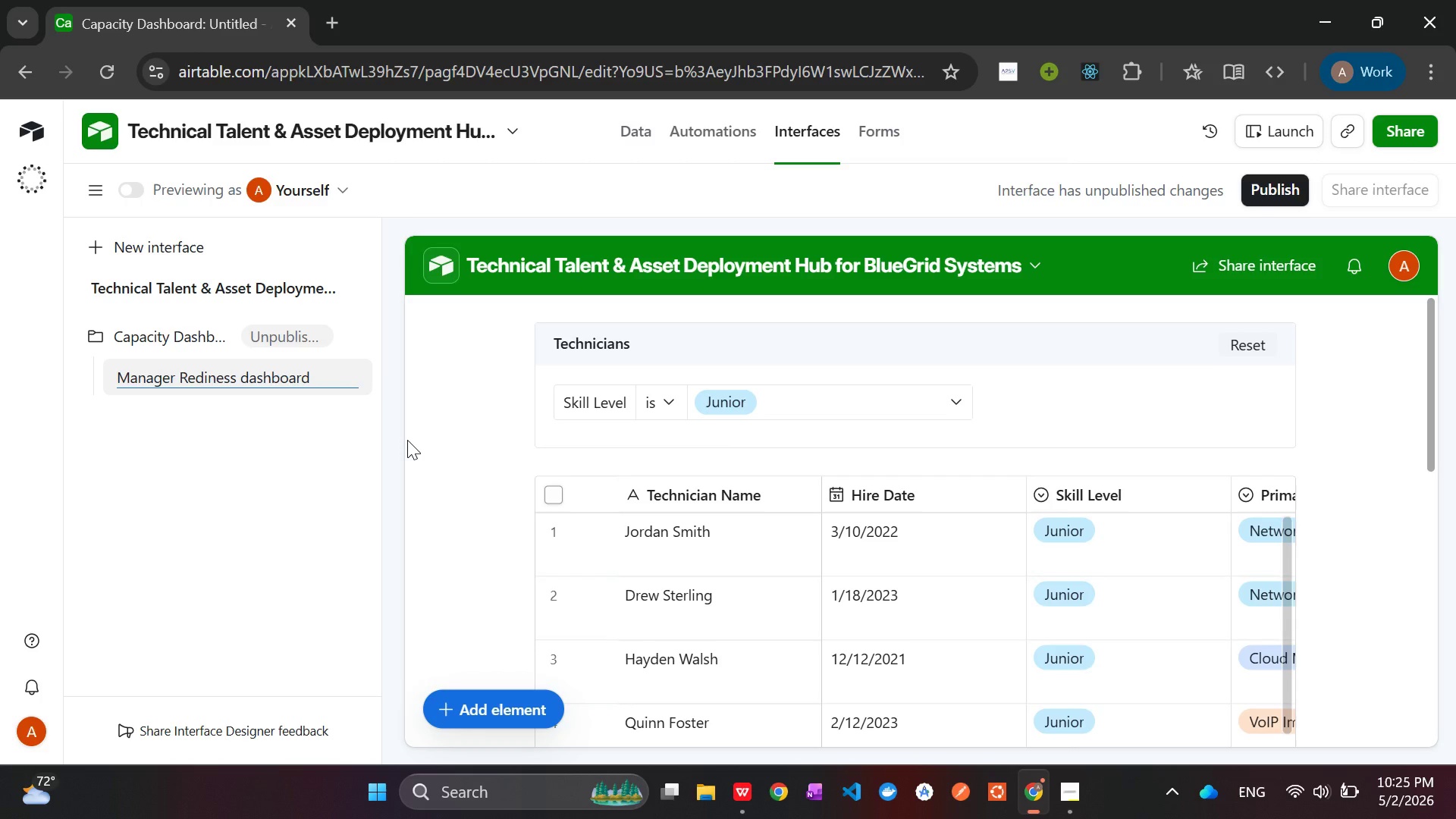 
key(ArrowLeft)
 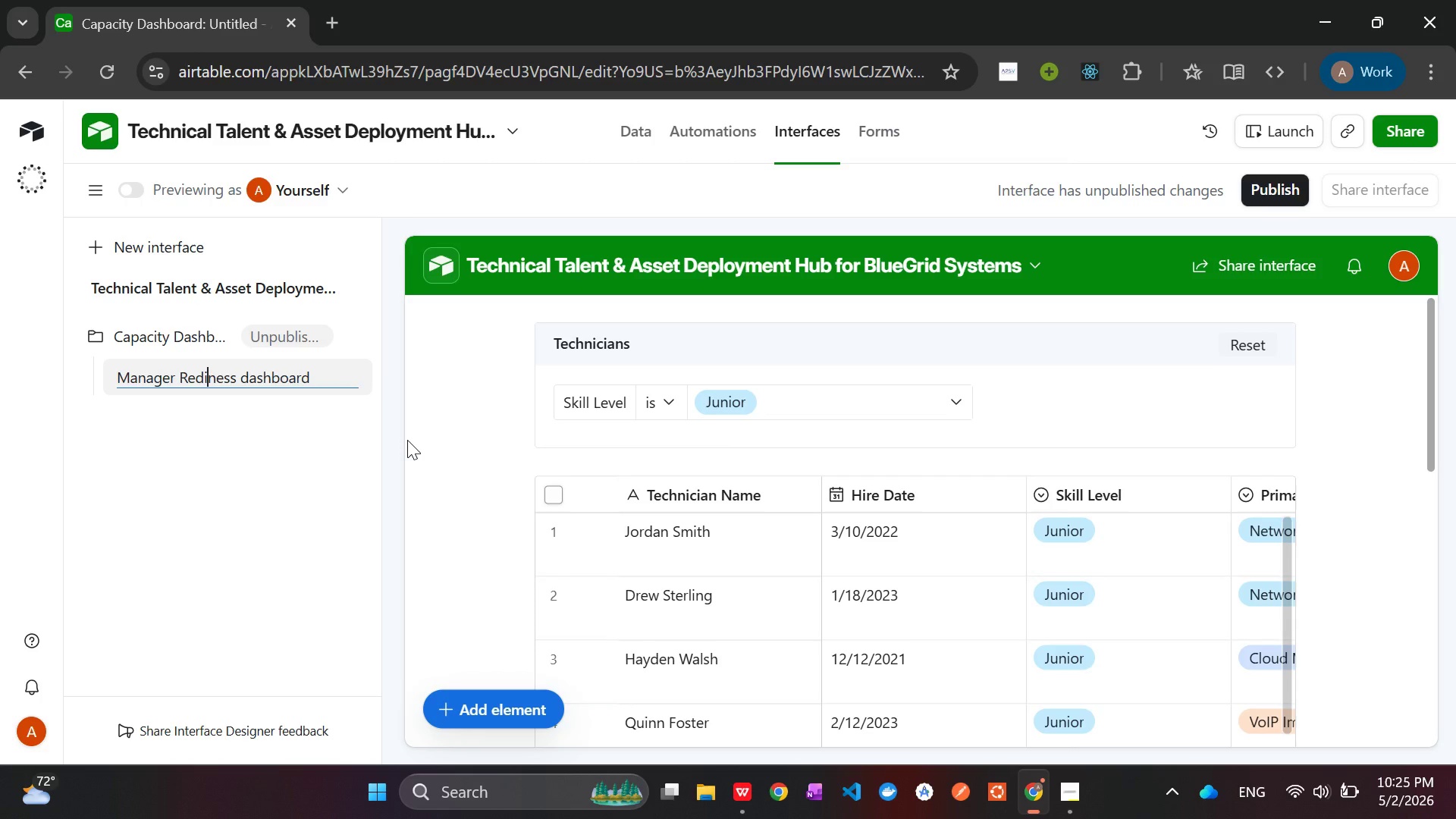 
key(ArrowLeft)
 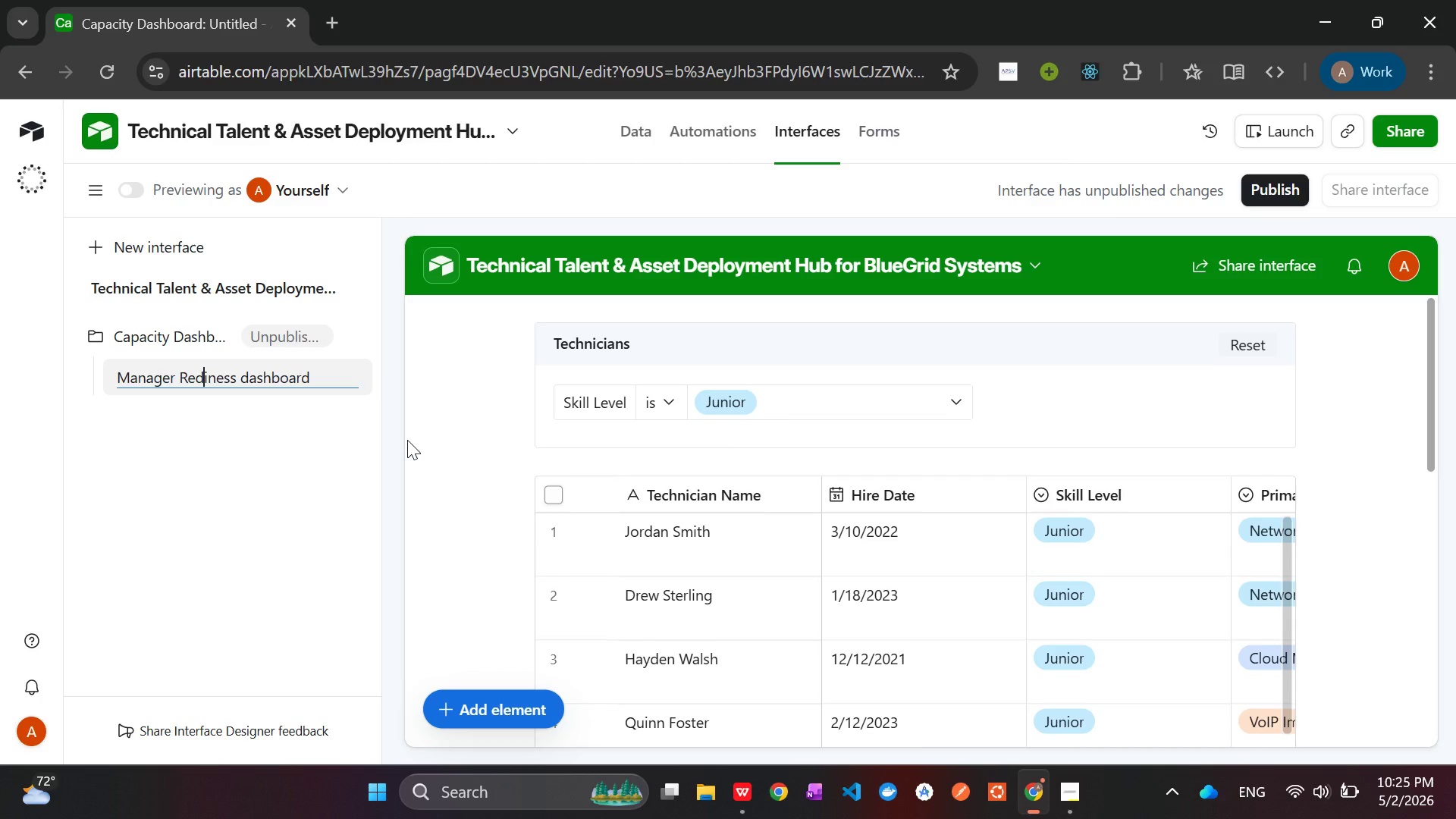 
key(ArrowLeft)
 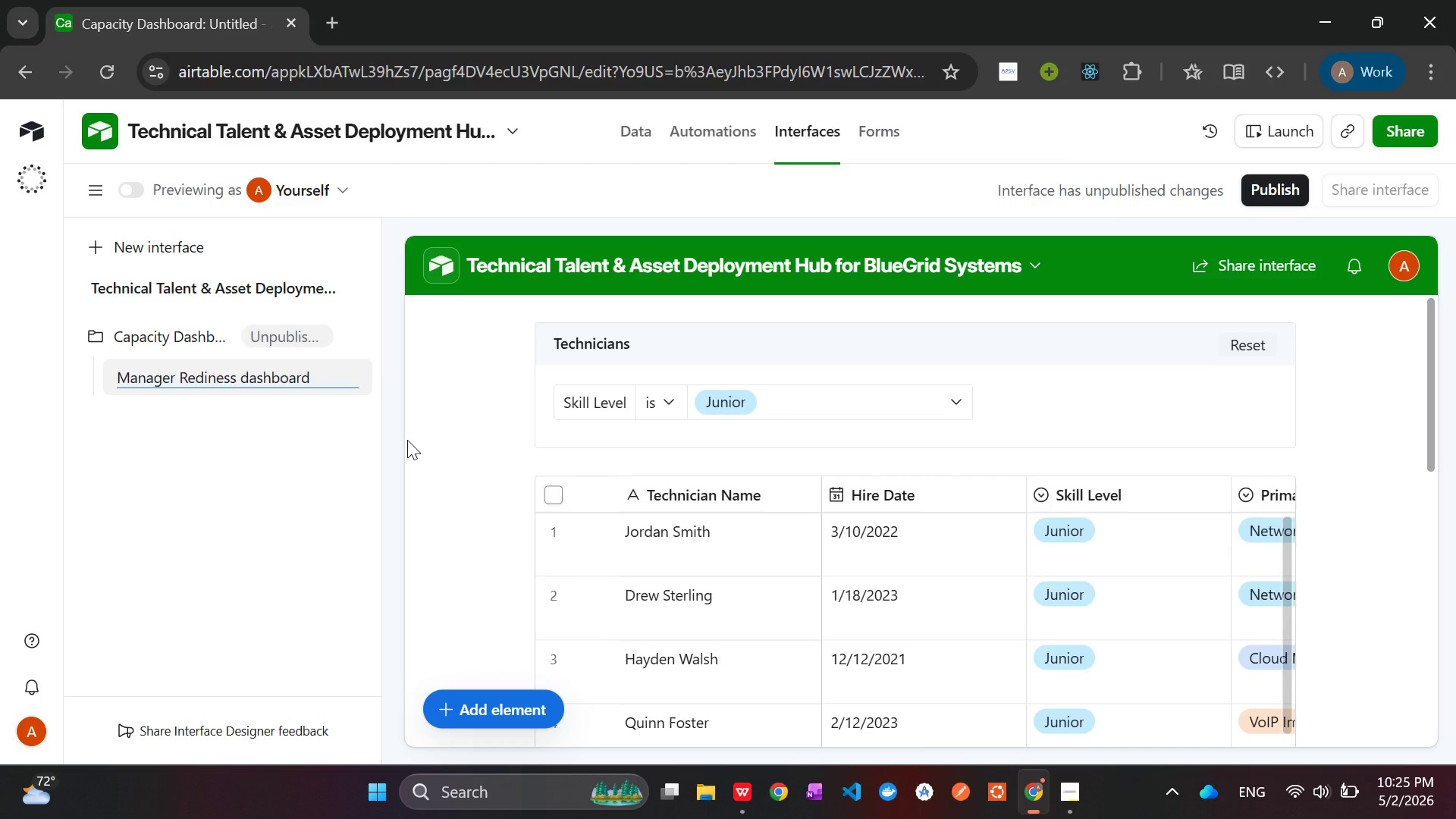 
key(A)
 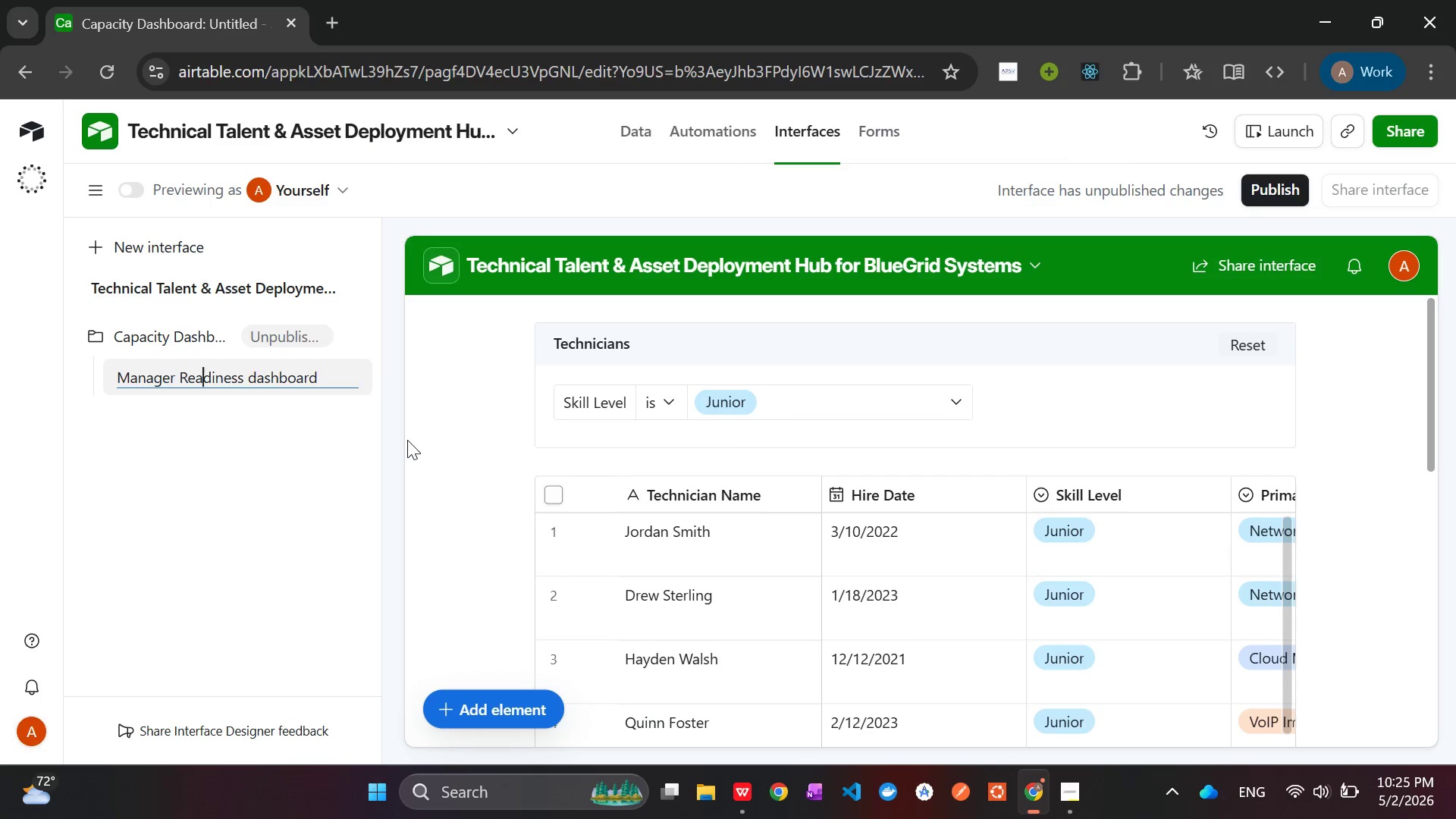 
key(Enter)
 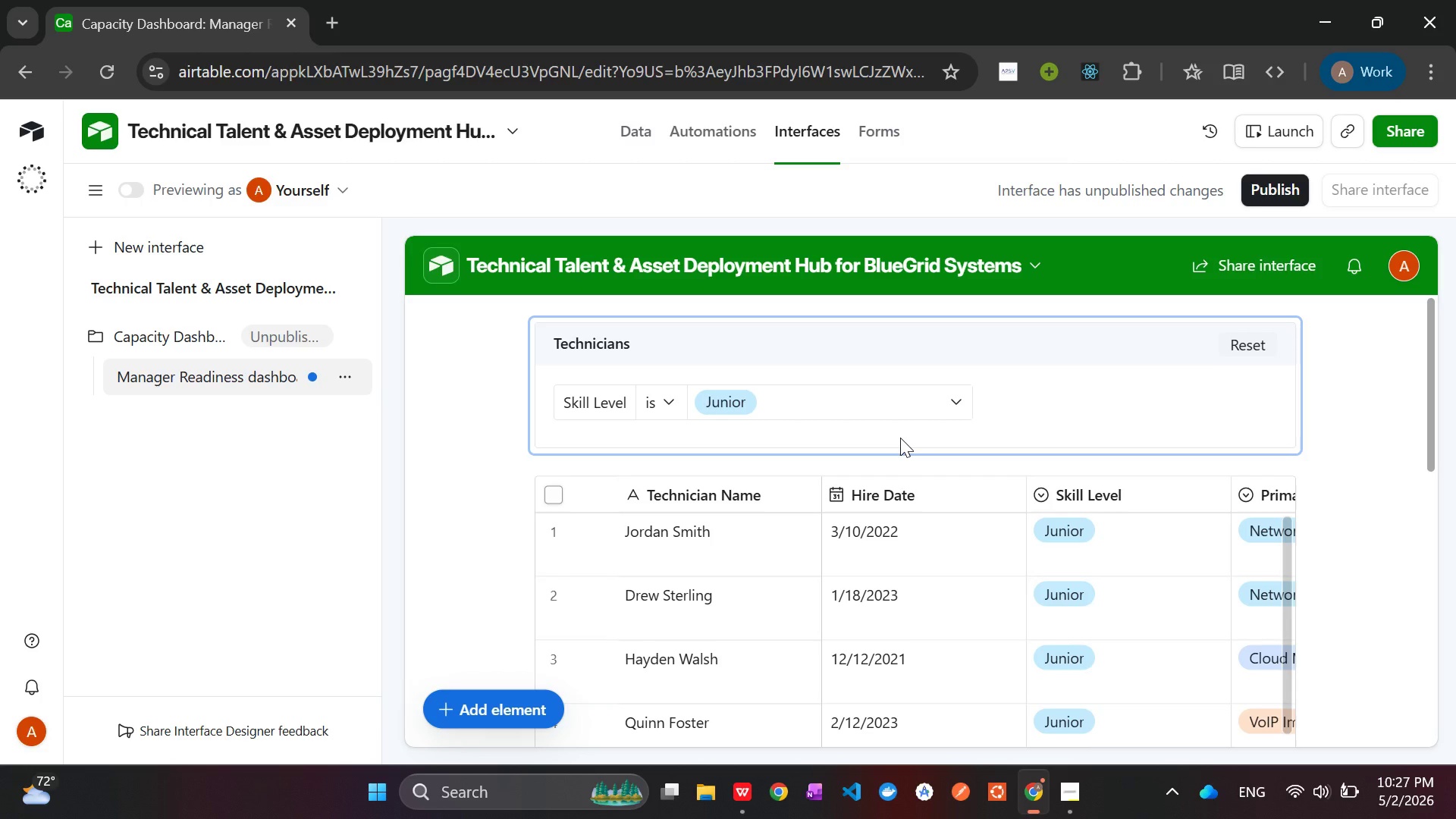 
wait(115.31)
 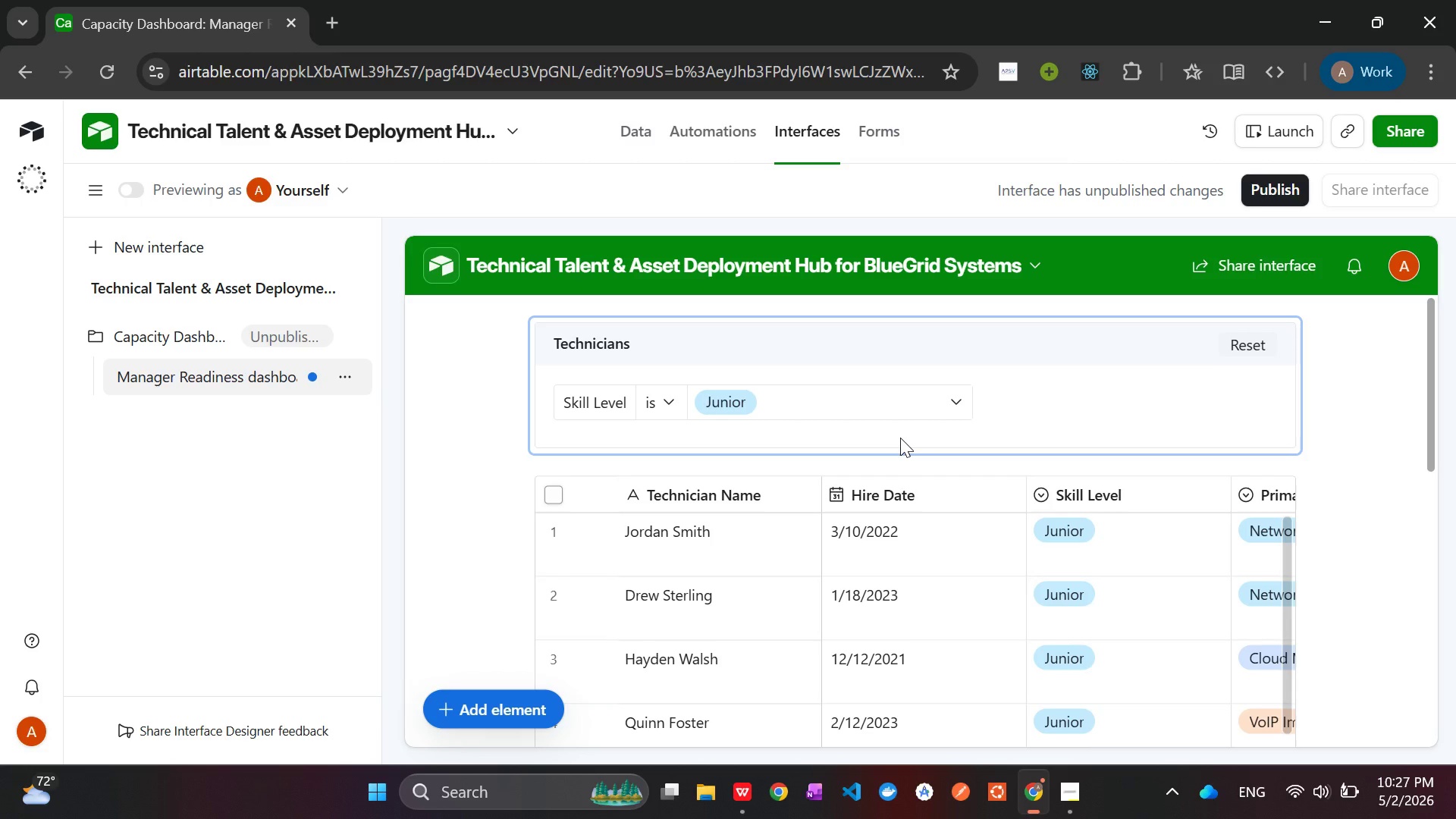 
left_click([627, 130])
 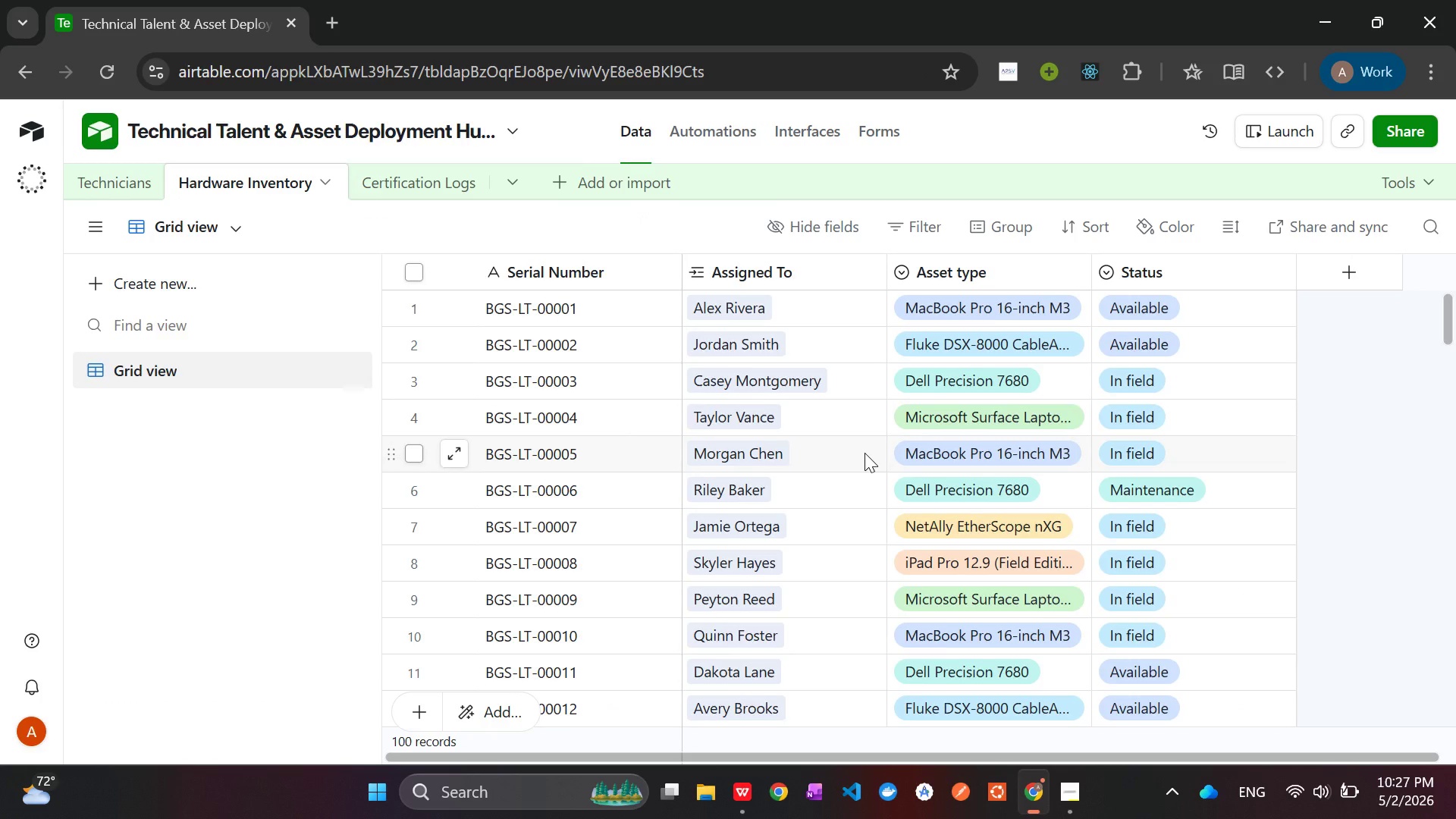 
left_click([425, 187])
 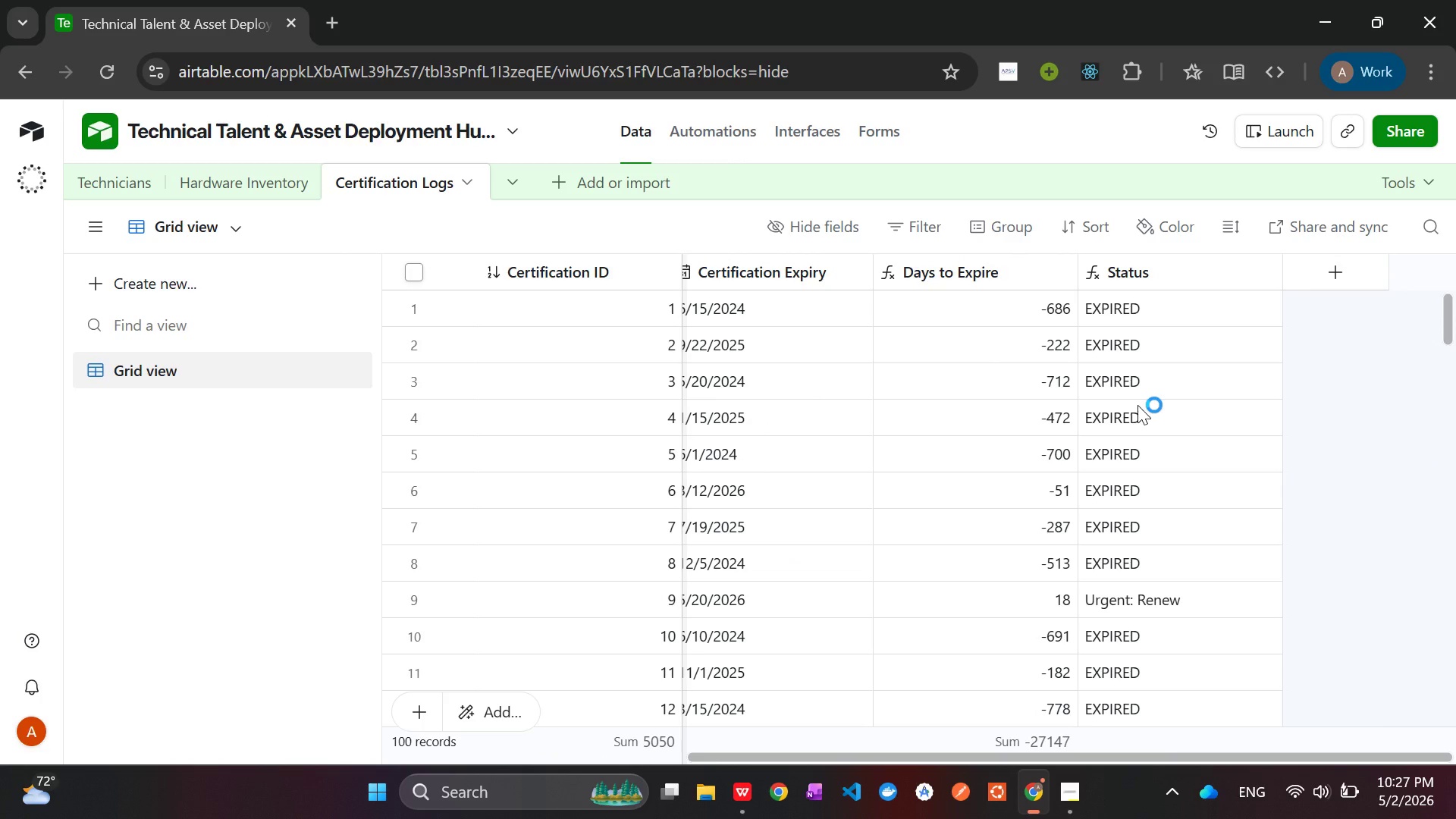 
wait(11.16)
 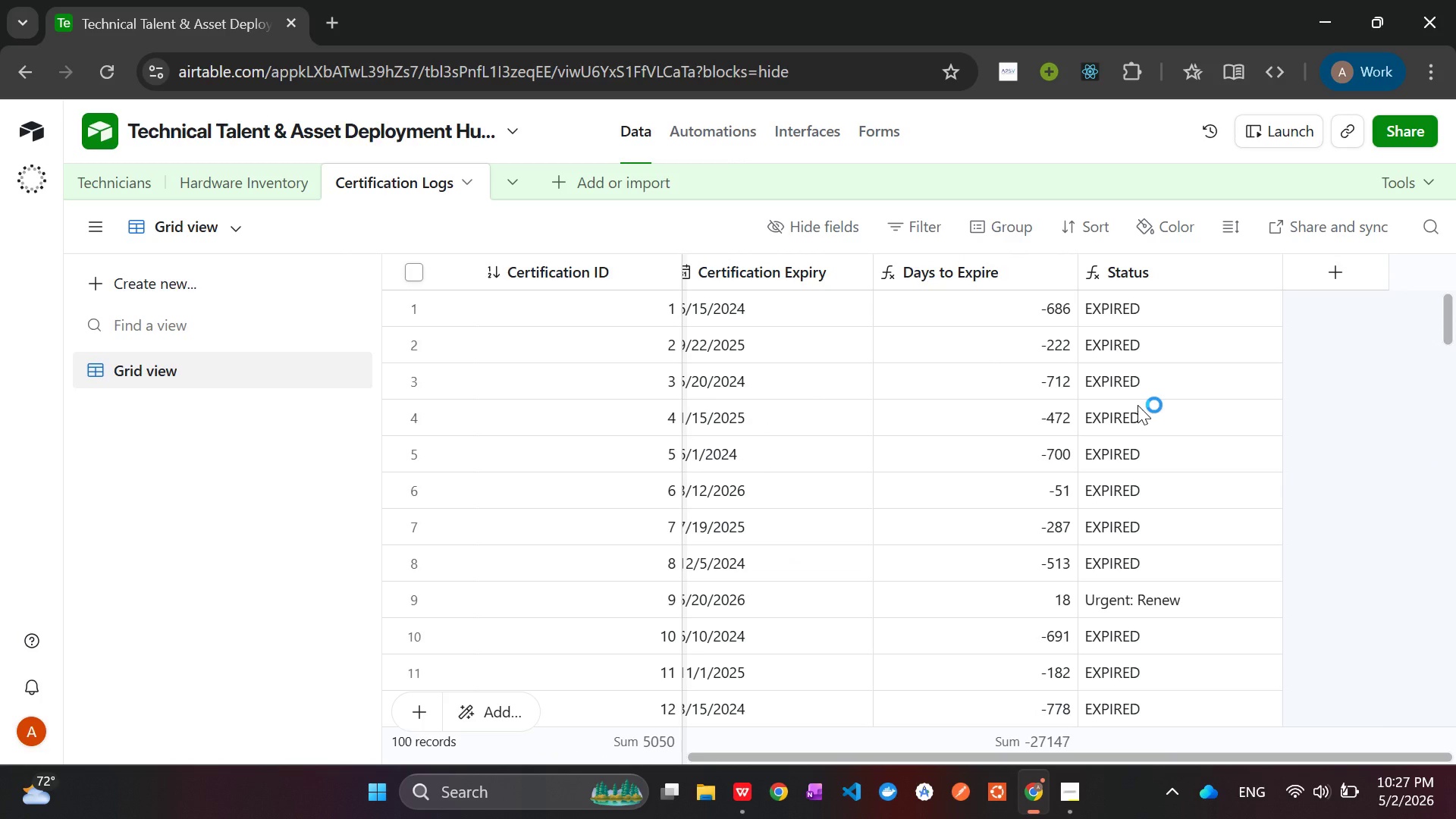 
left_click([1139, 427])
 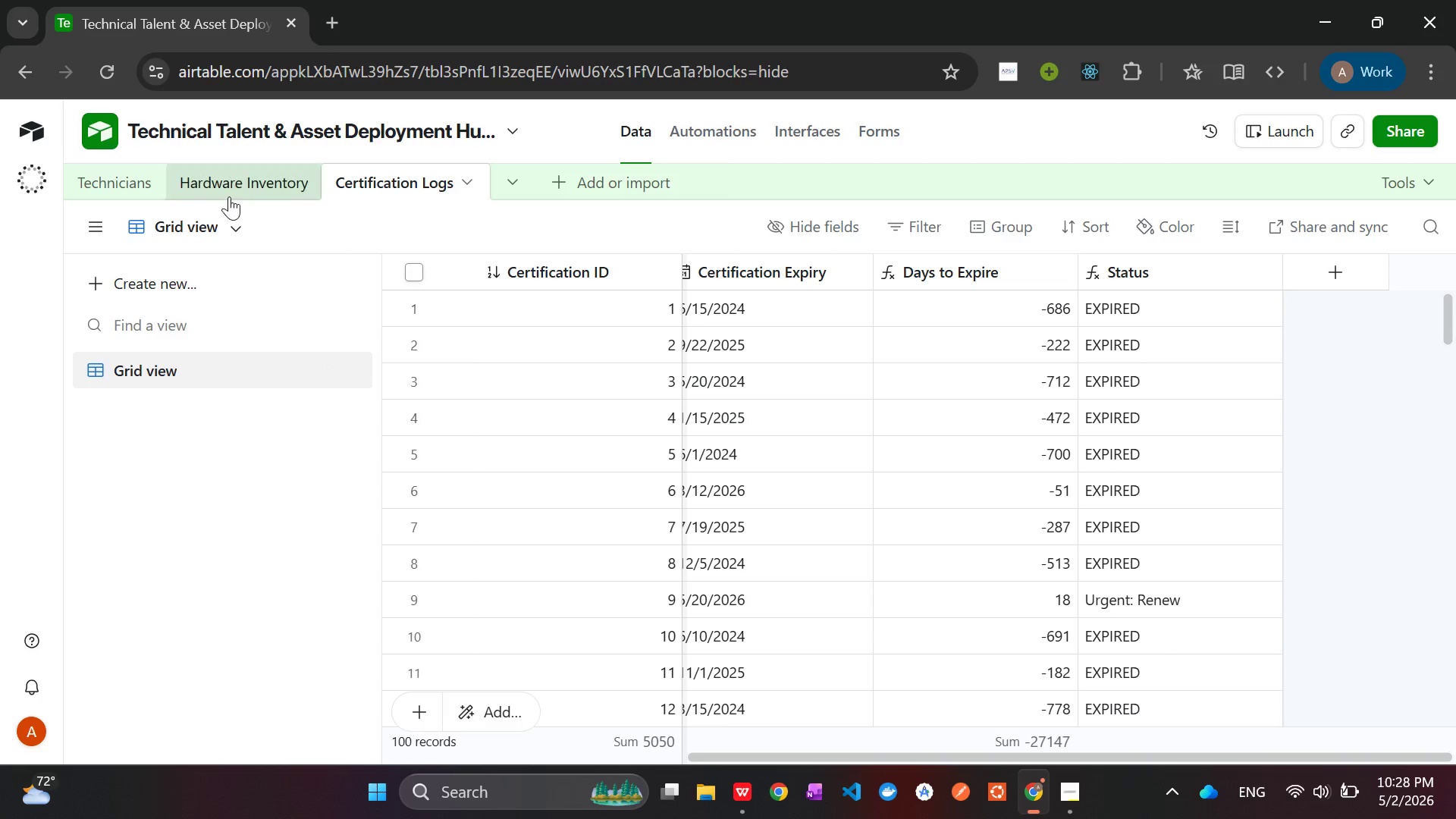 
wait(80.5)
 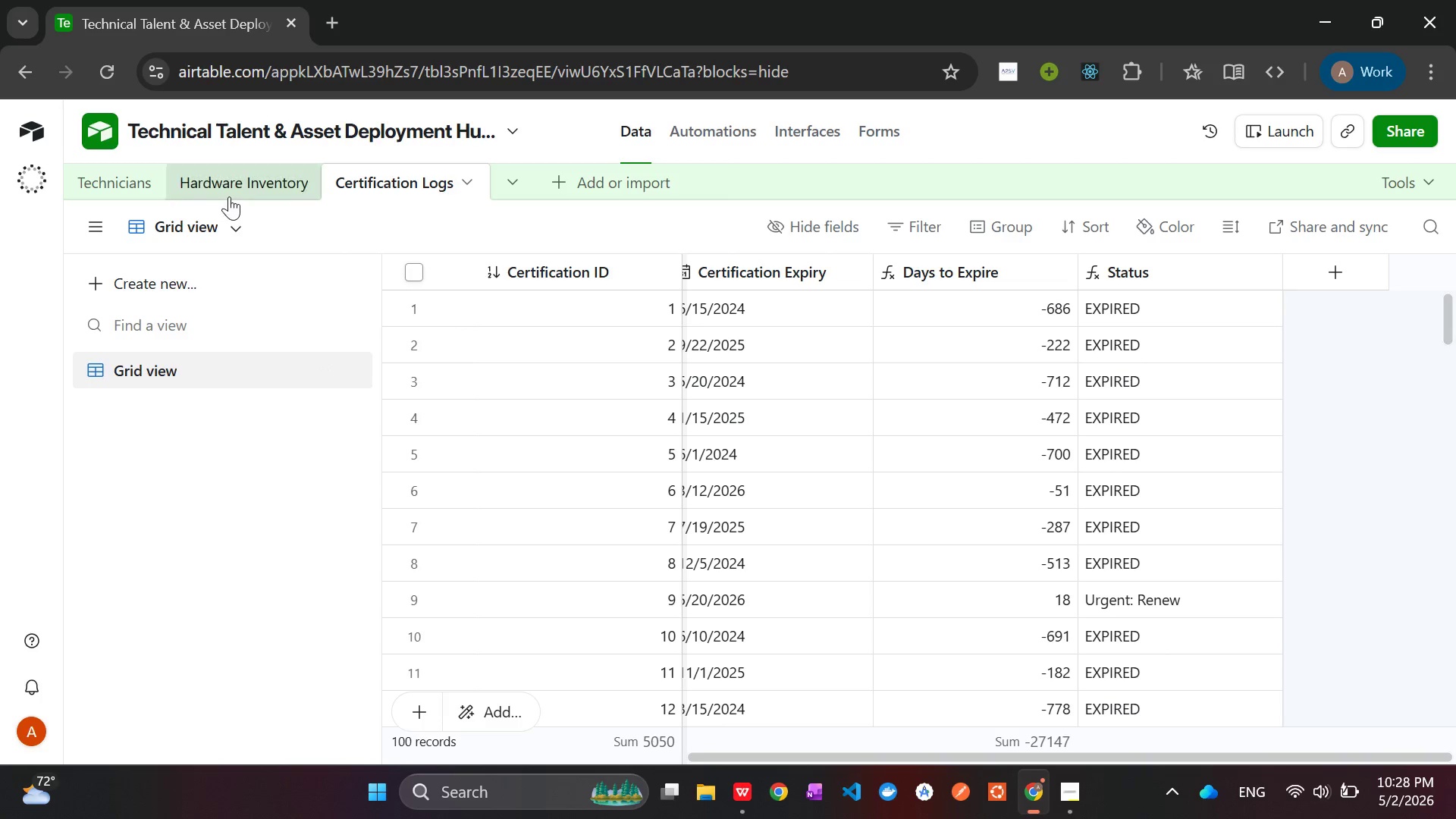 
left_click([113, 278])
 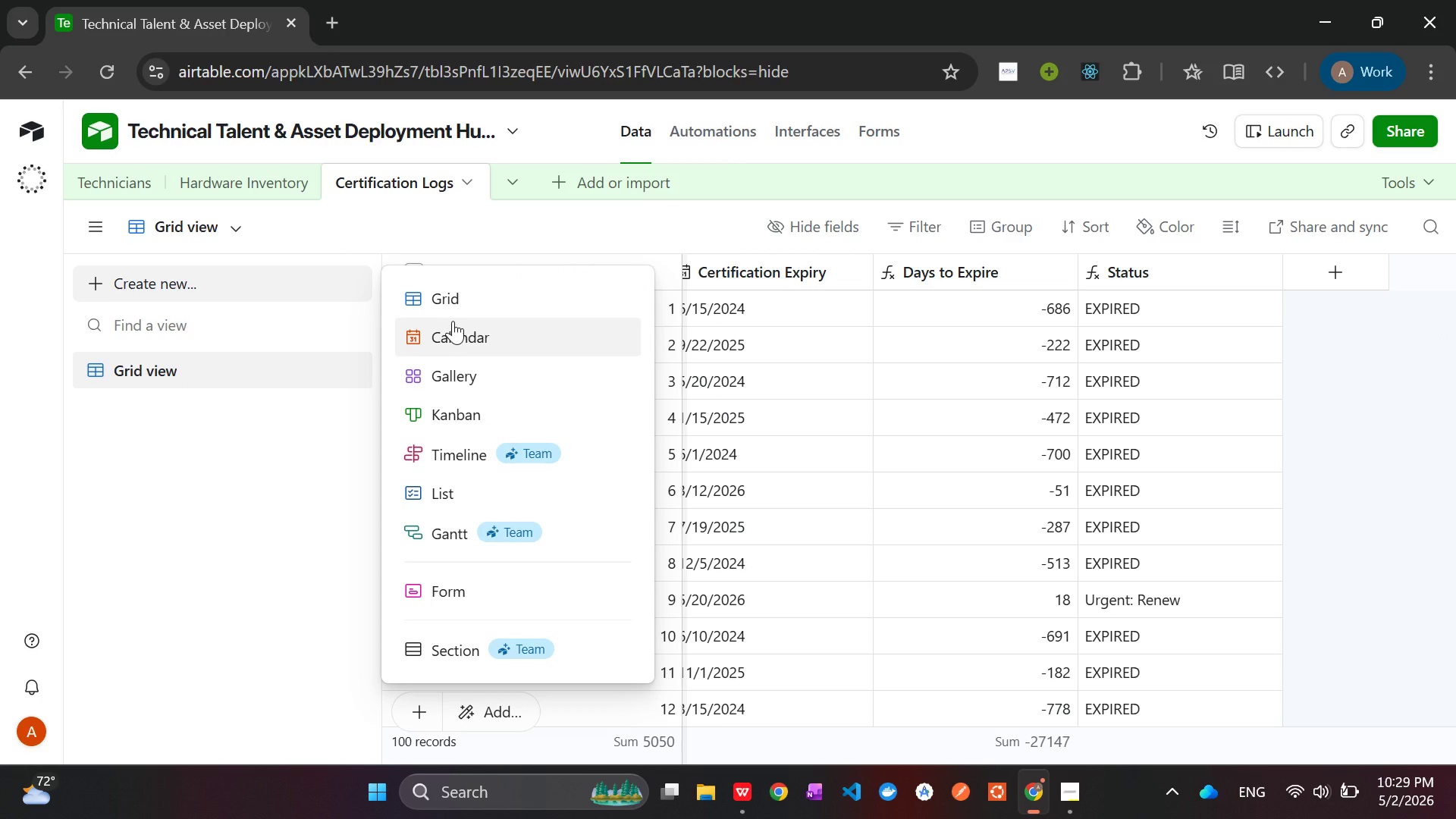 
left_click([445, 309])
 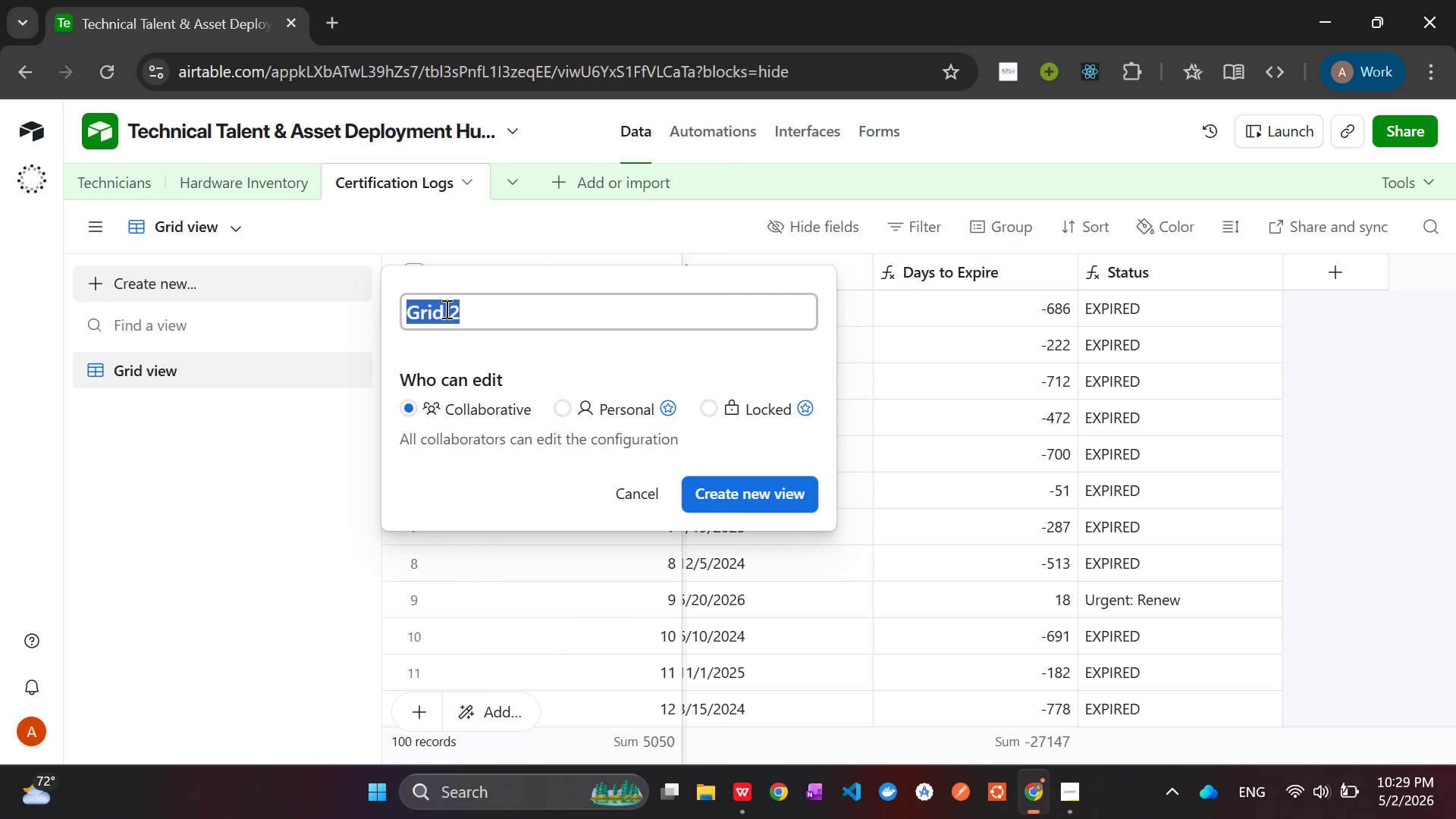 
key(Backspace)
type(Urgent Cirtification Renewals)
 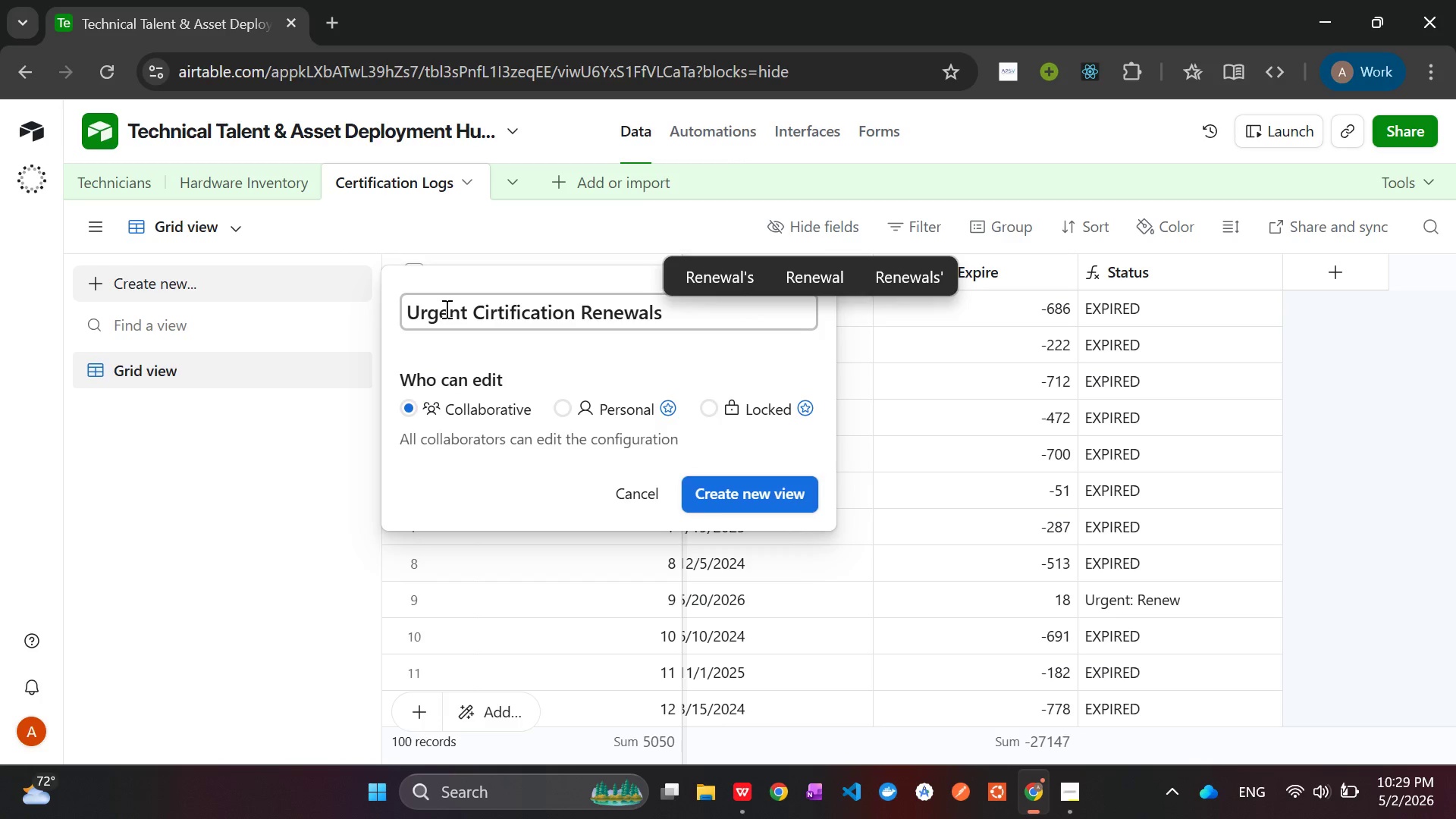 
left_click([765, 491])
 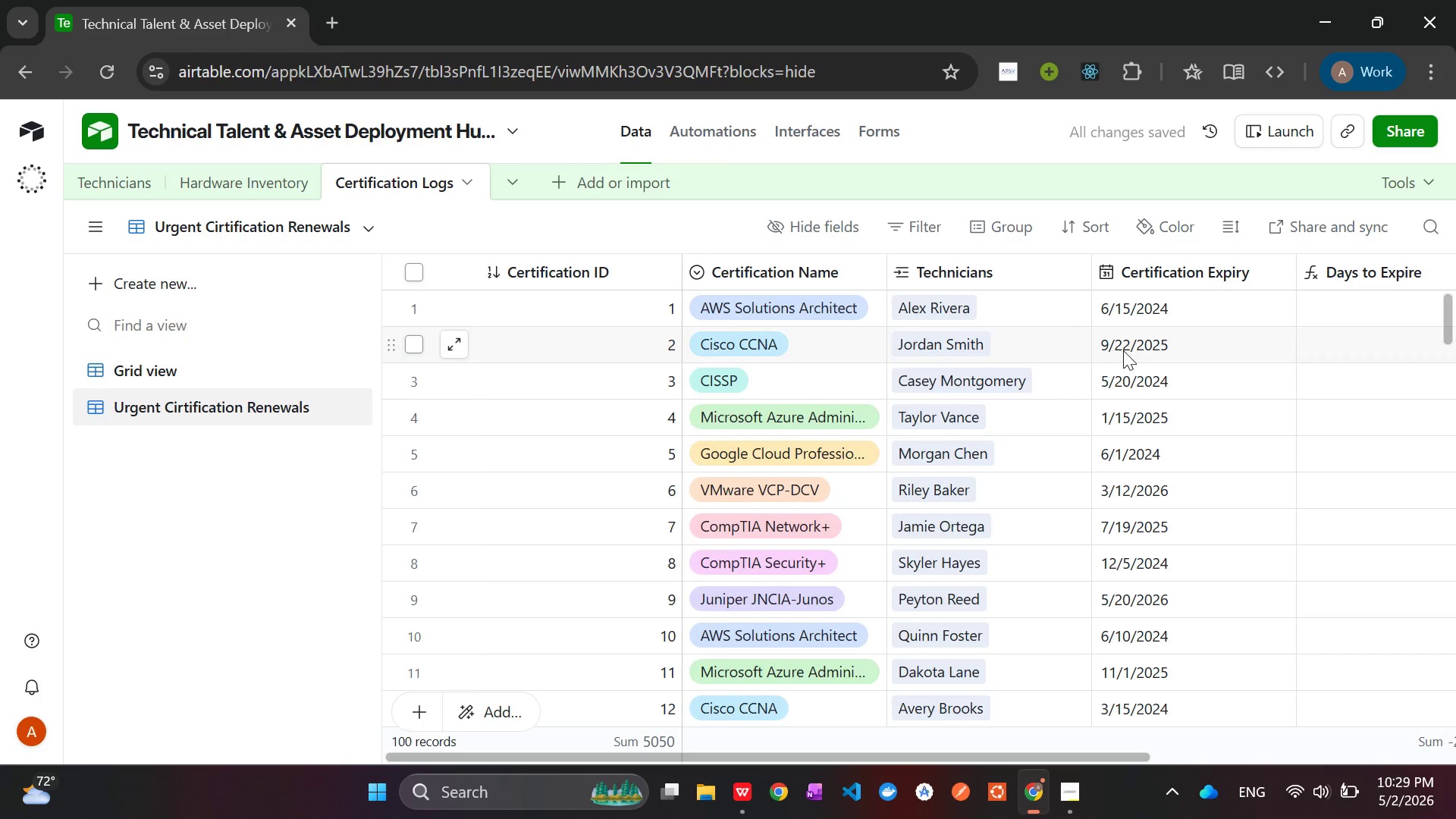 
wait(5.58)
 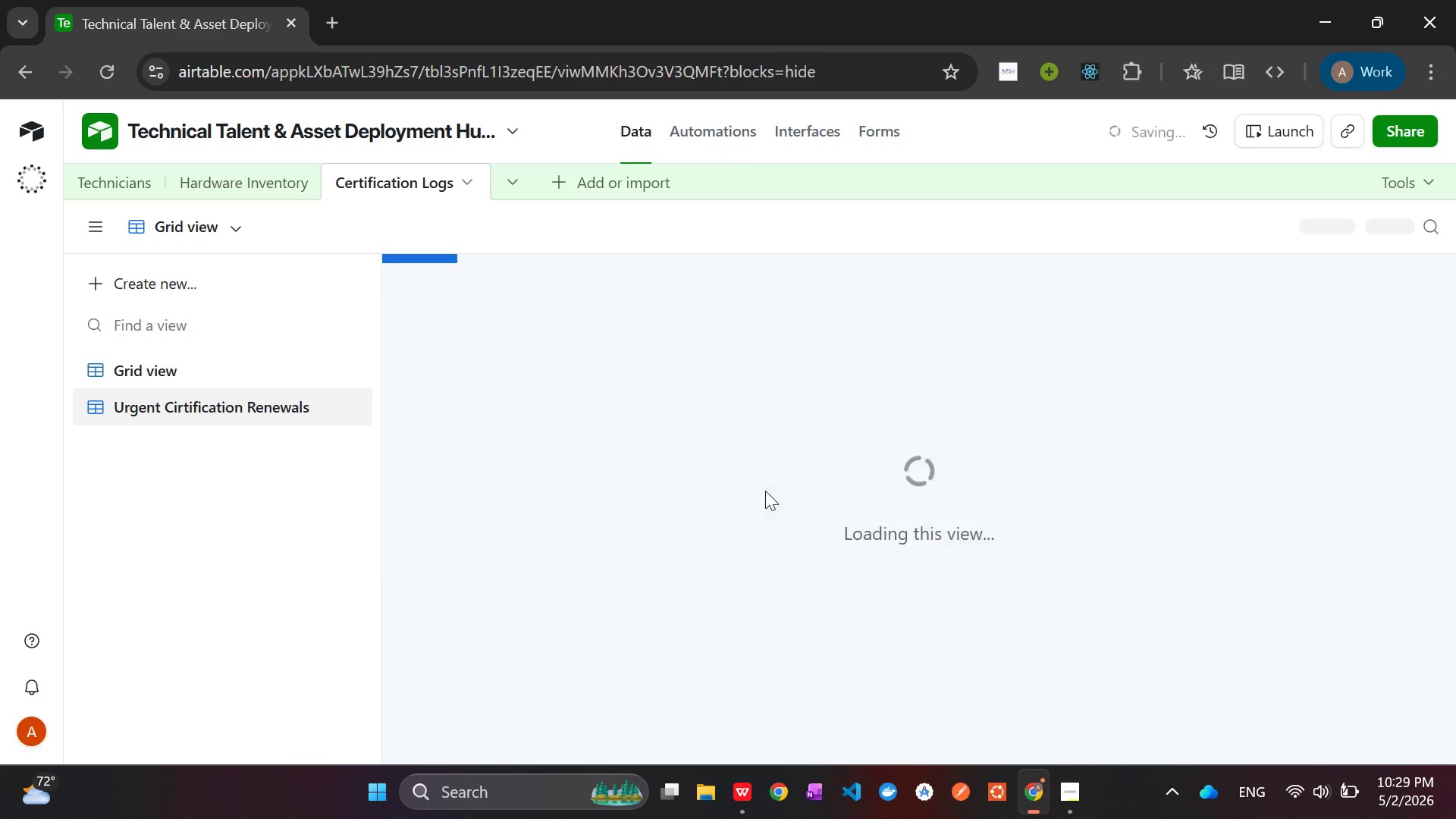 
left_click([925, 218])
 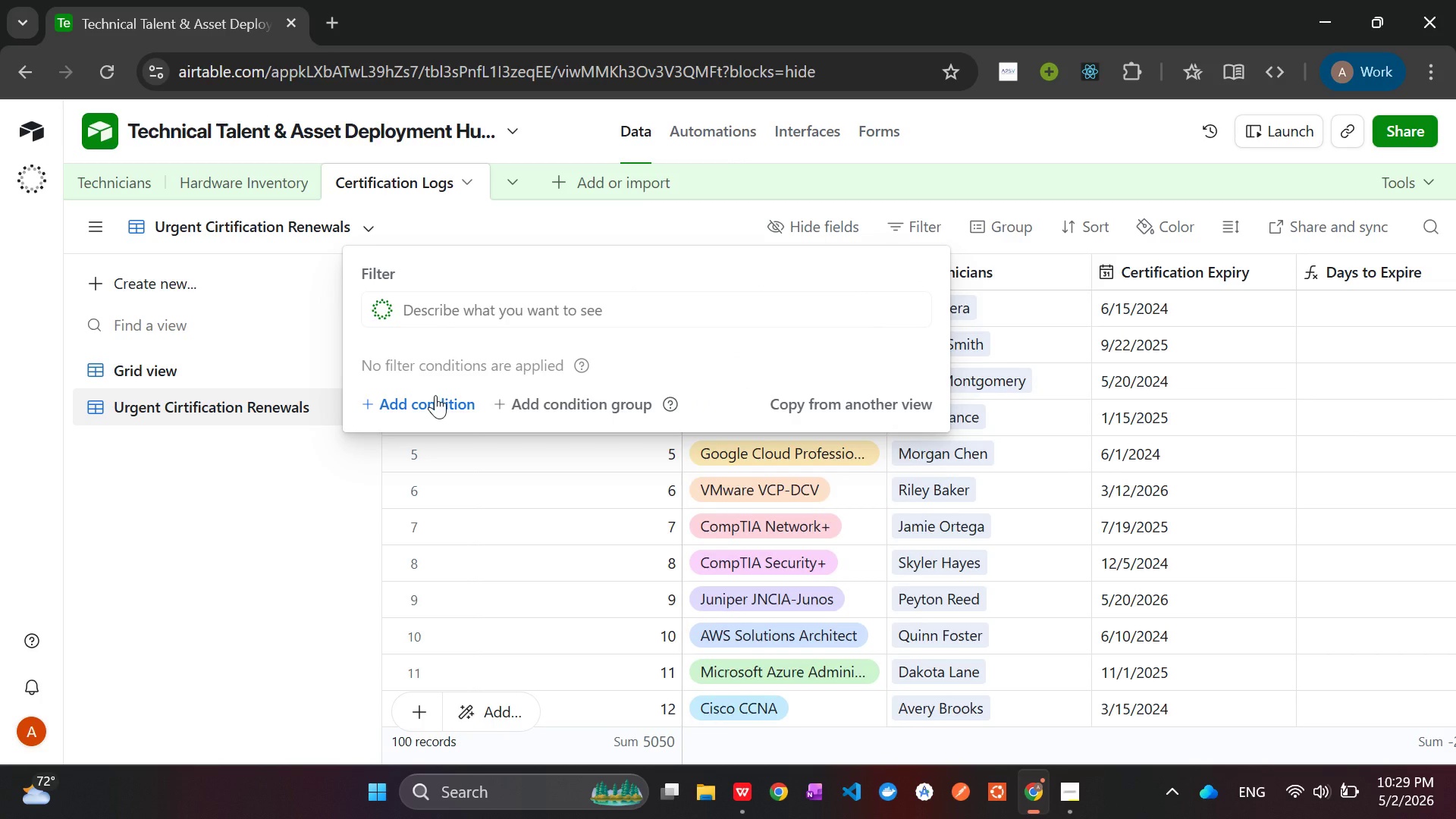 
left_click([434, 403])
 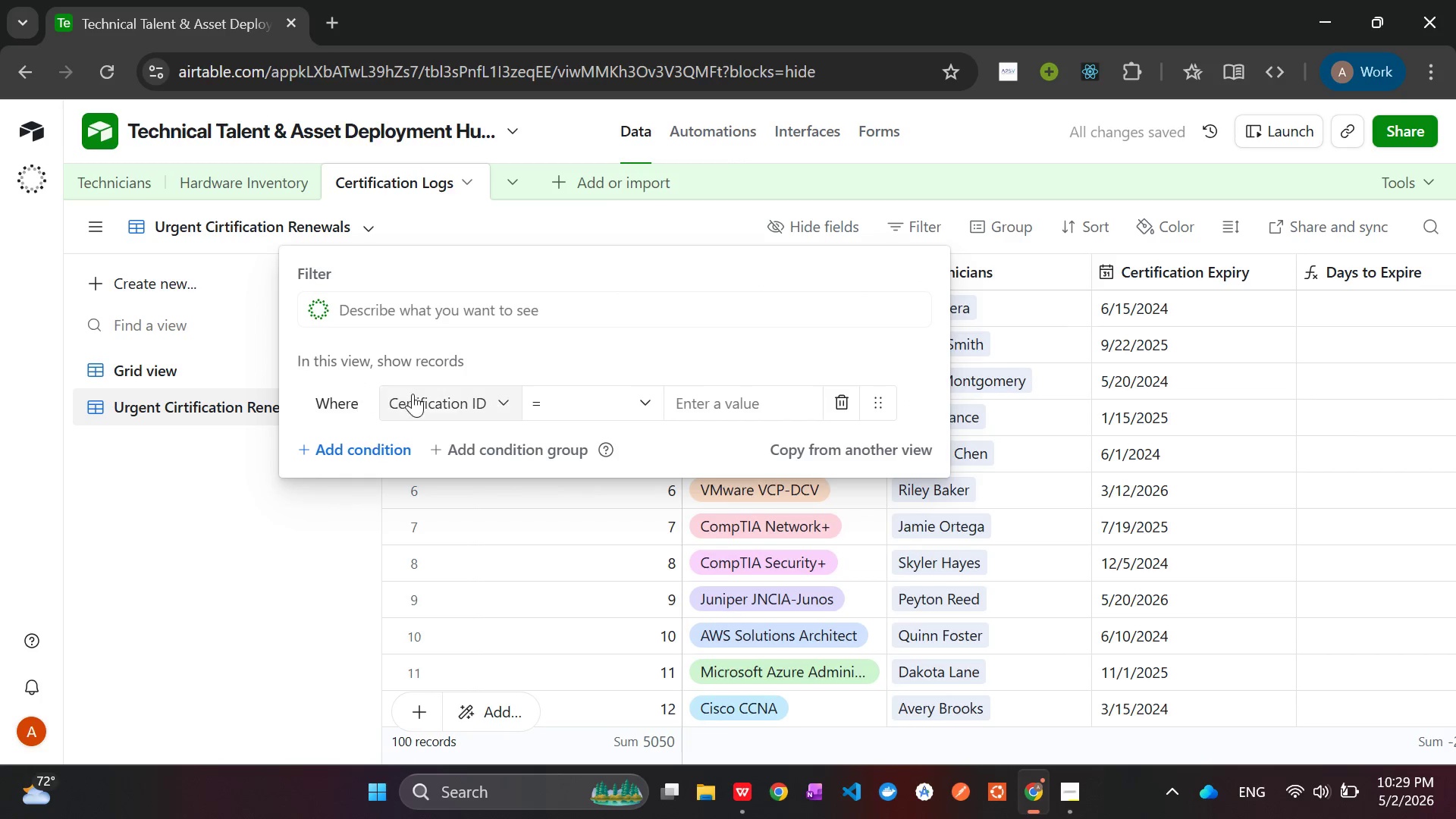 
left_click([505, 397])
 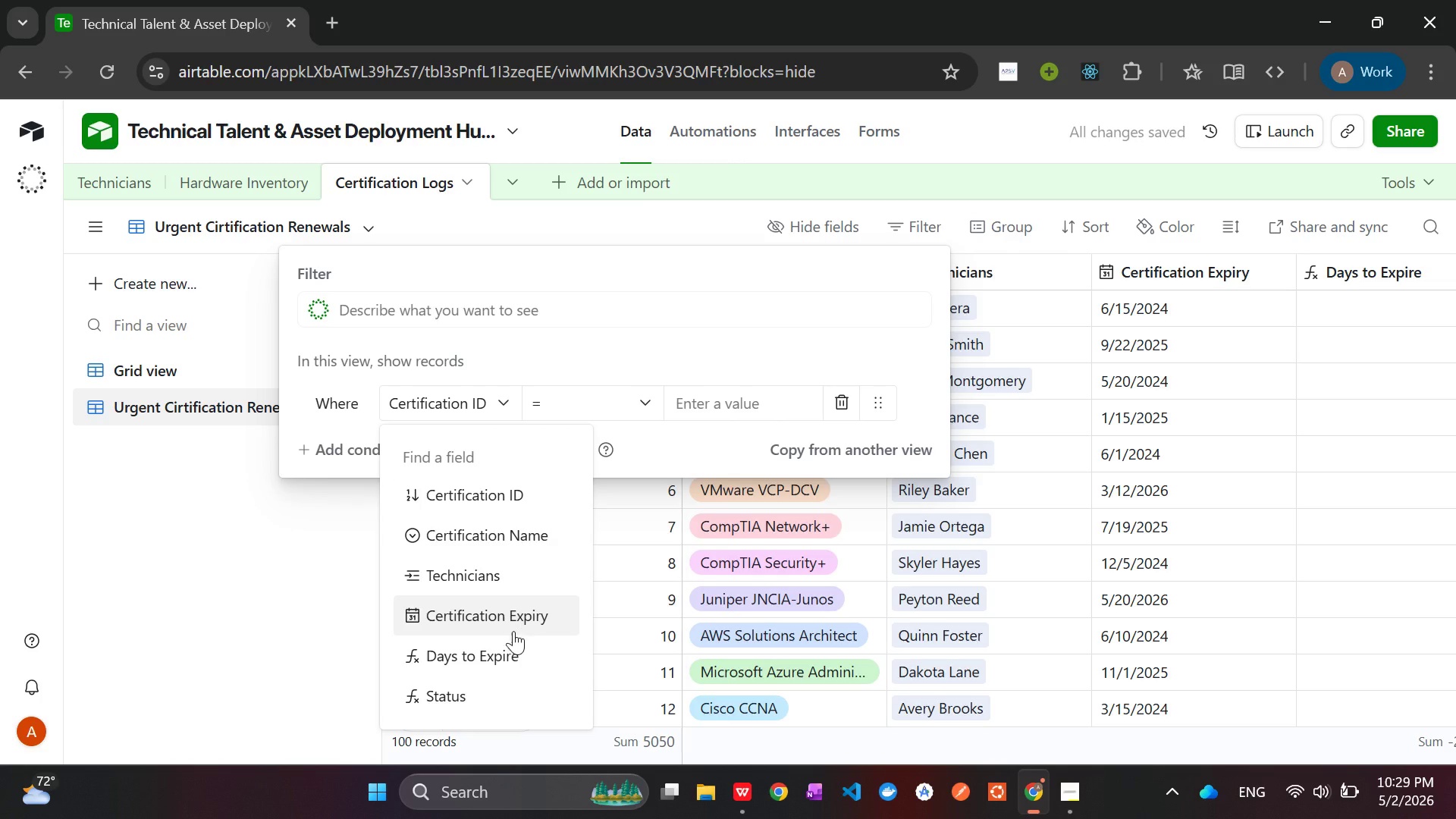 
left_click([464, 695])
 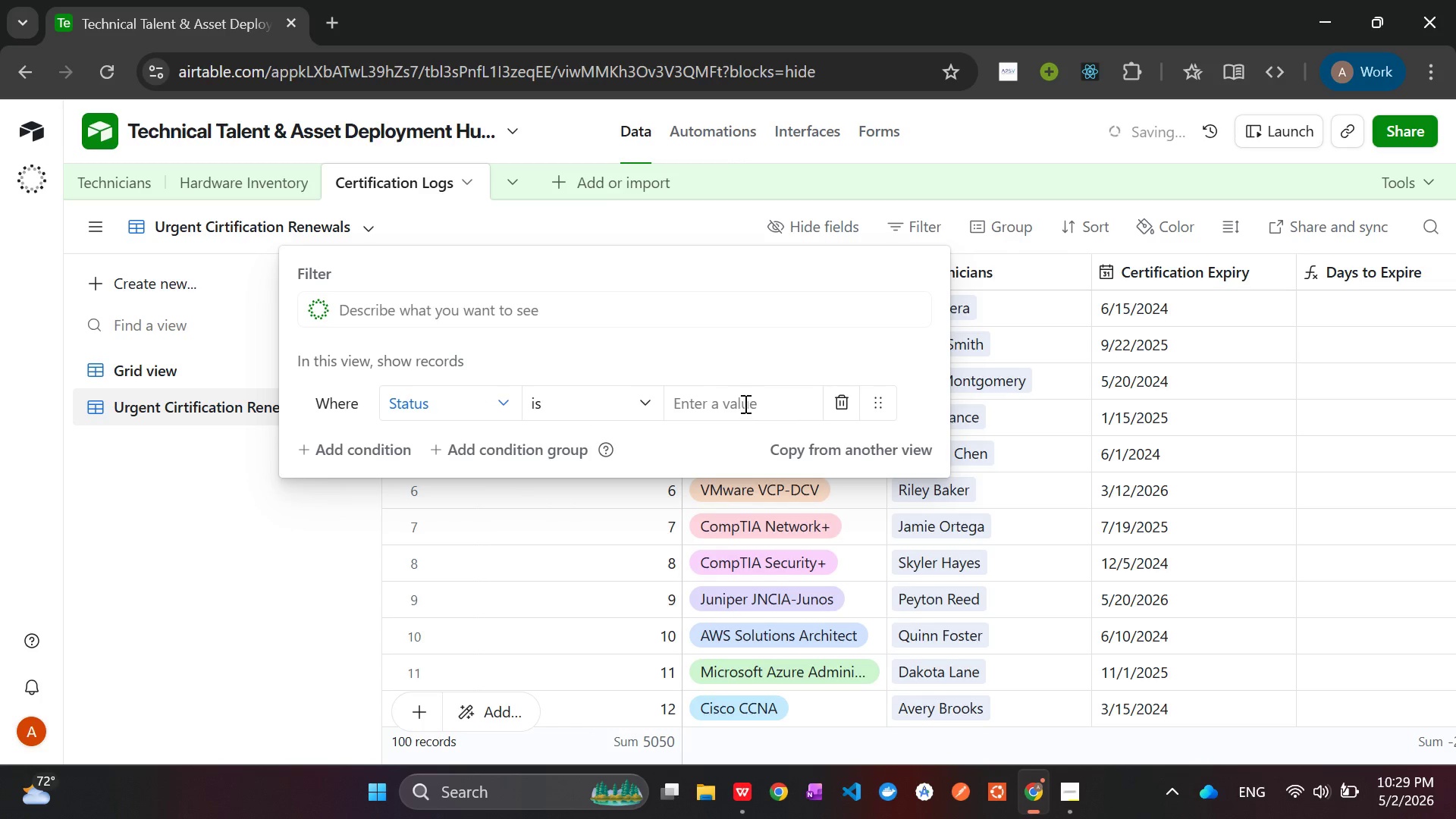 
left_click([744, 403])
 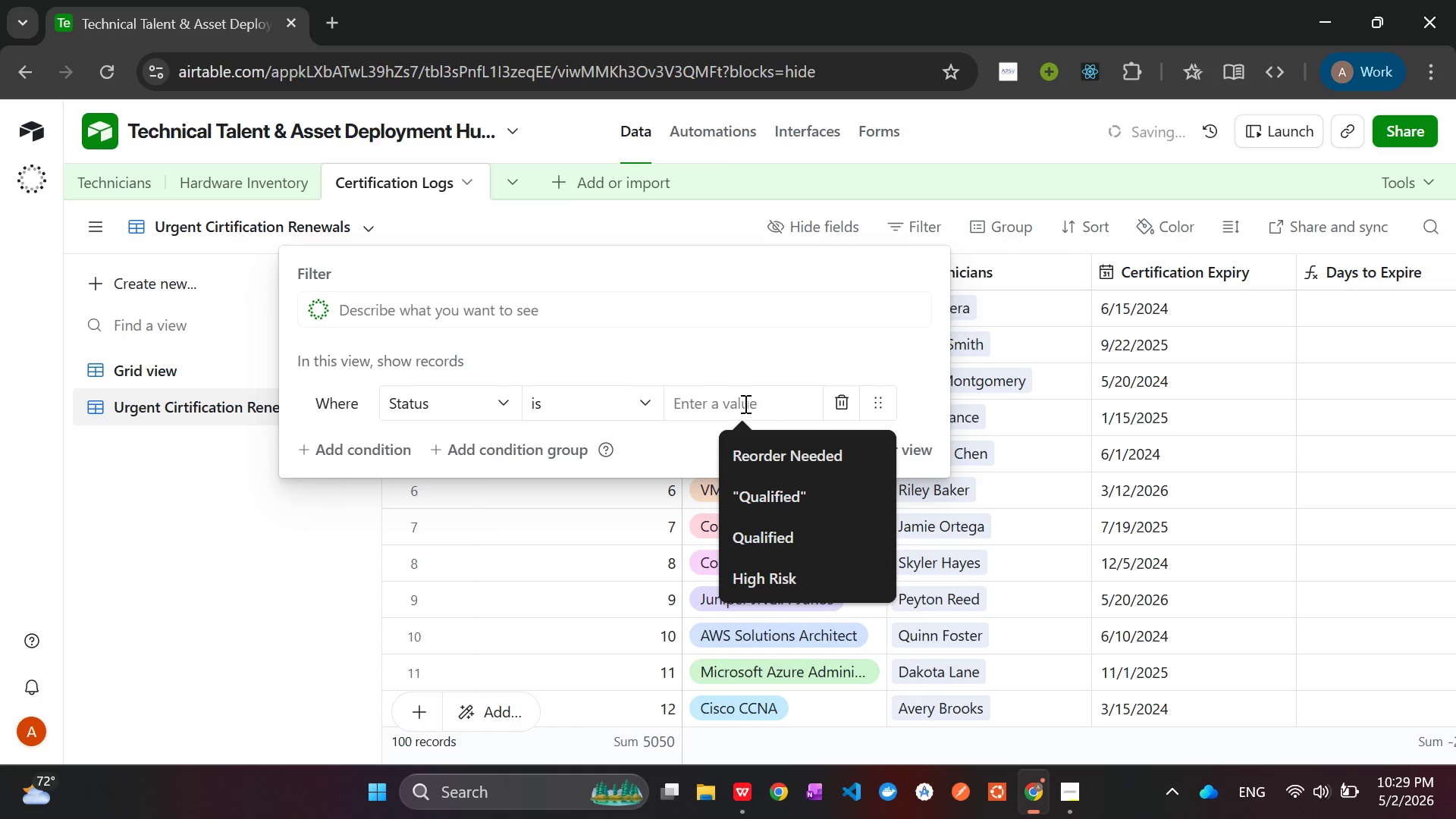 
wait(8.69)
 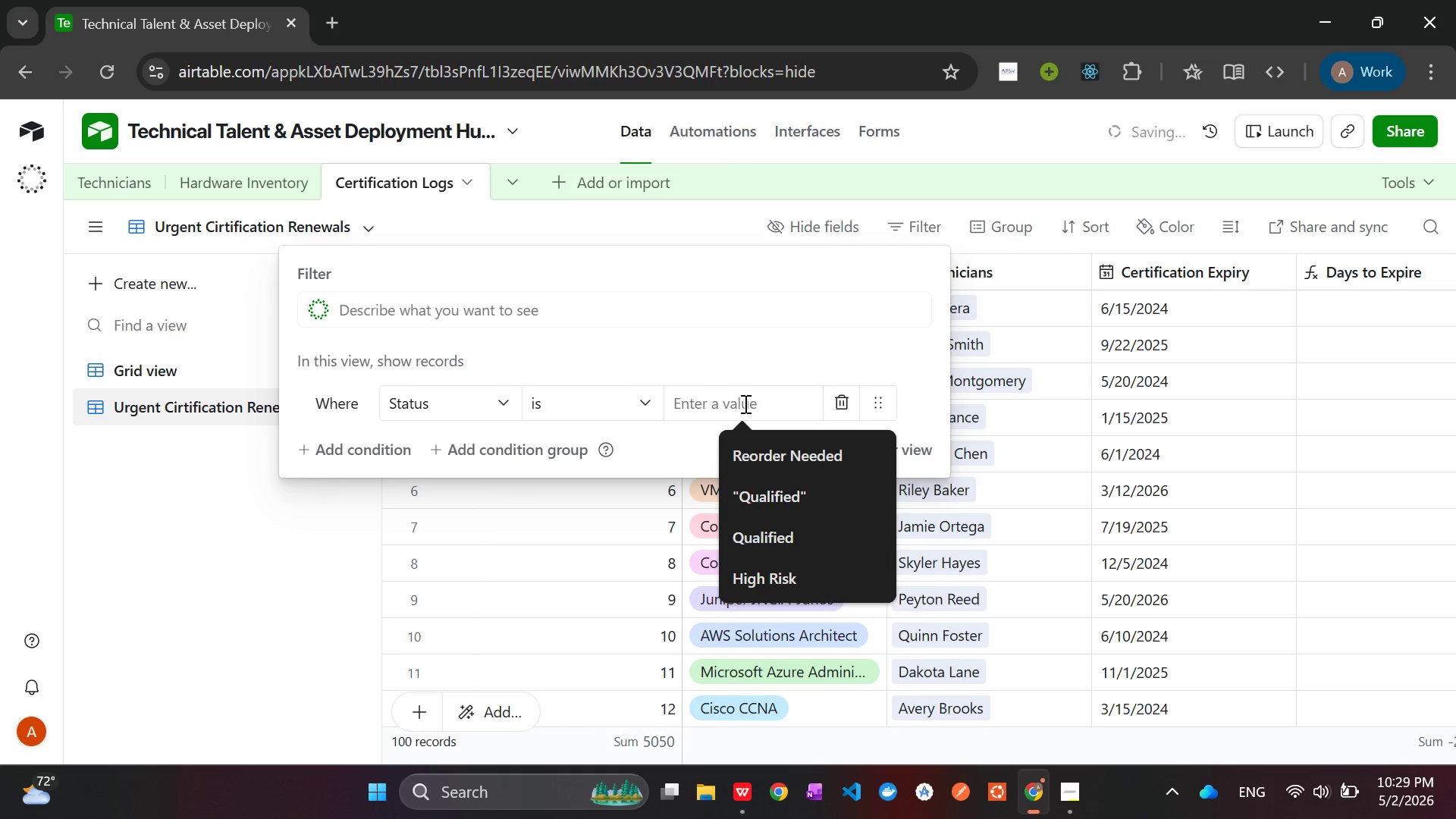 
hold_key(key=ShiftLeft, duration=1.08)
 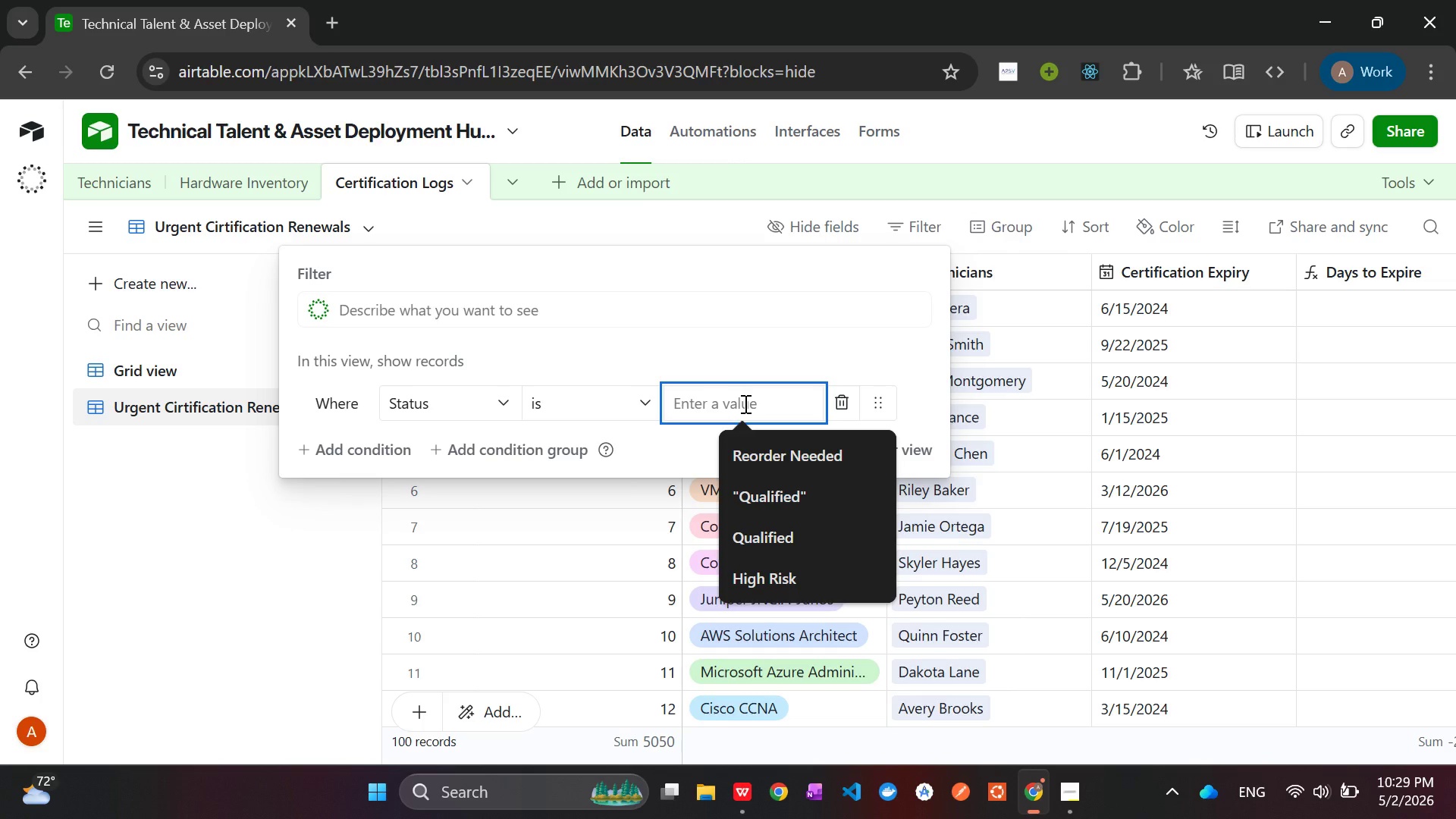 
type(Ur)
key(Backspace)
key(Backspace)
type(urget: Renew)
 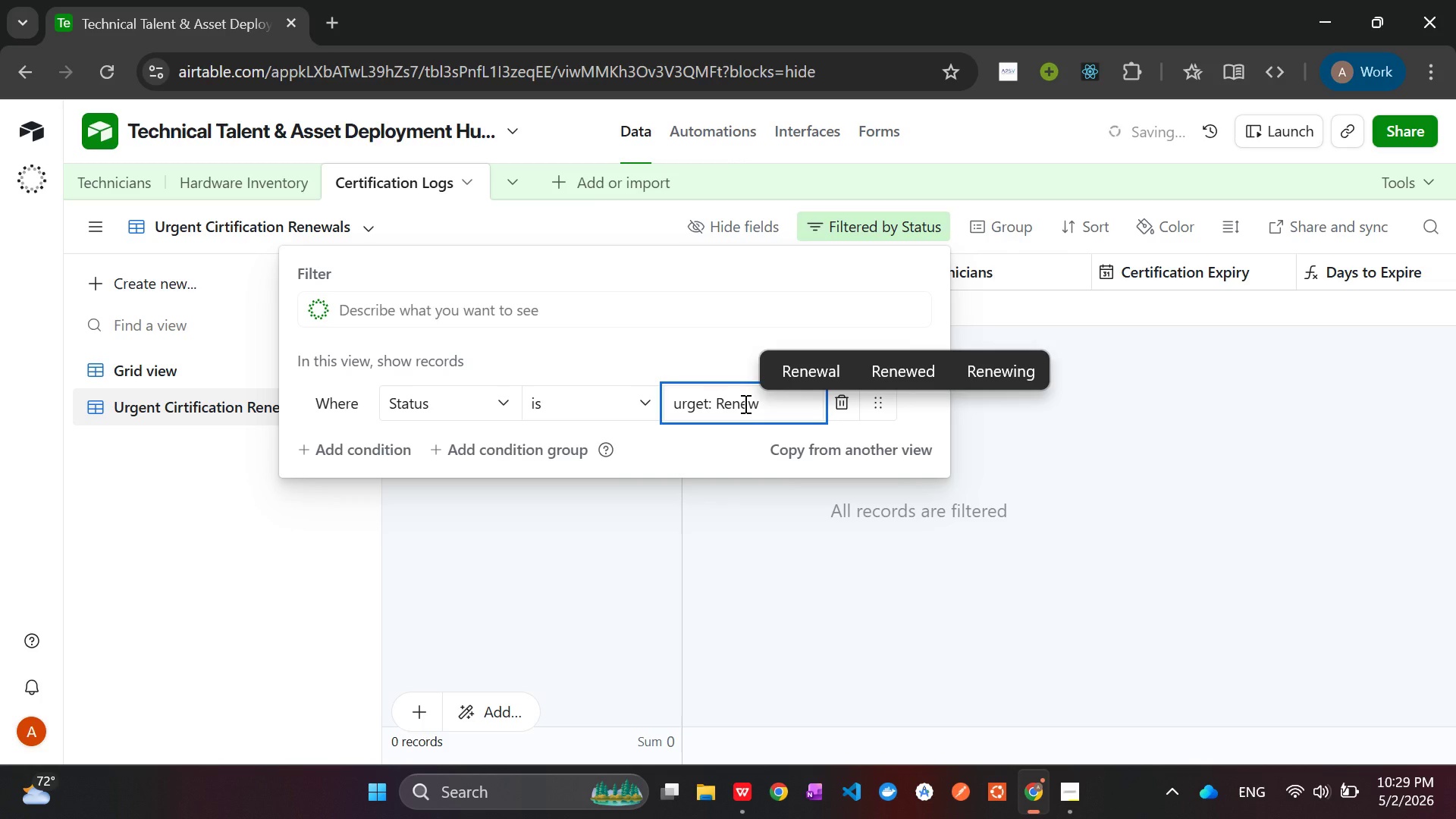 
key(Backspace)
 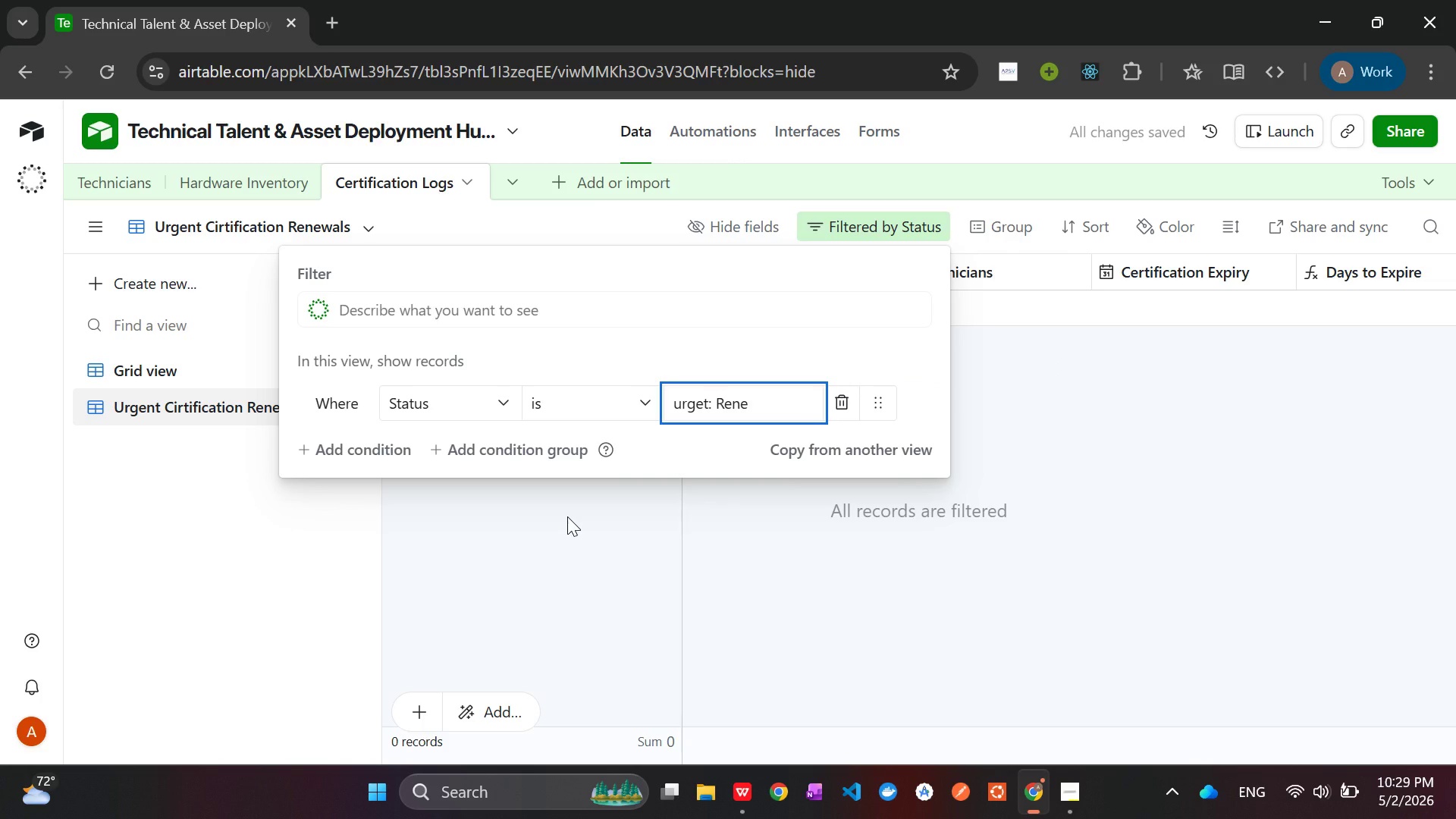 
key(Backspace)
 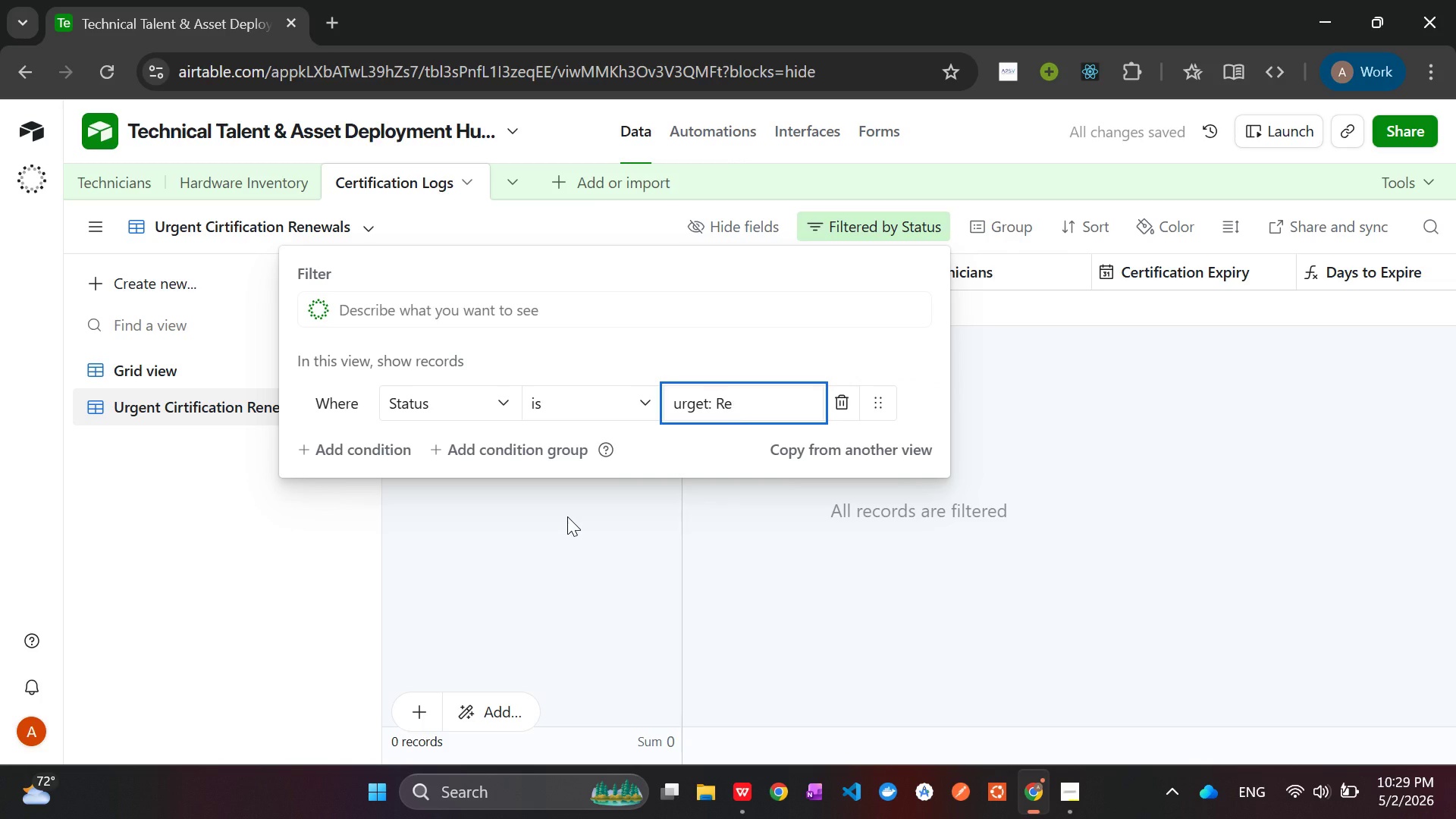 
key(Backspace)
 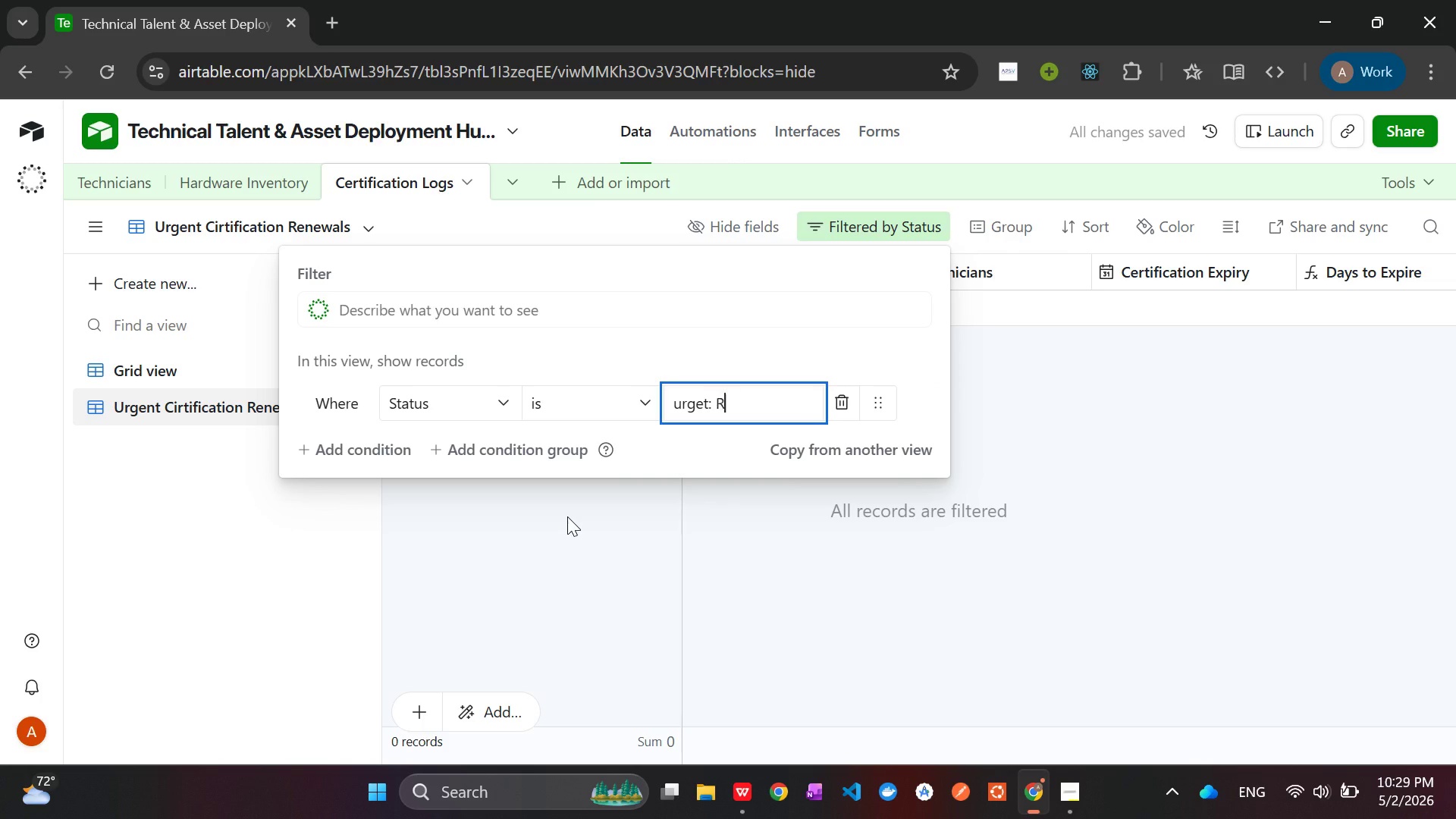 
key(Backspace)
 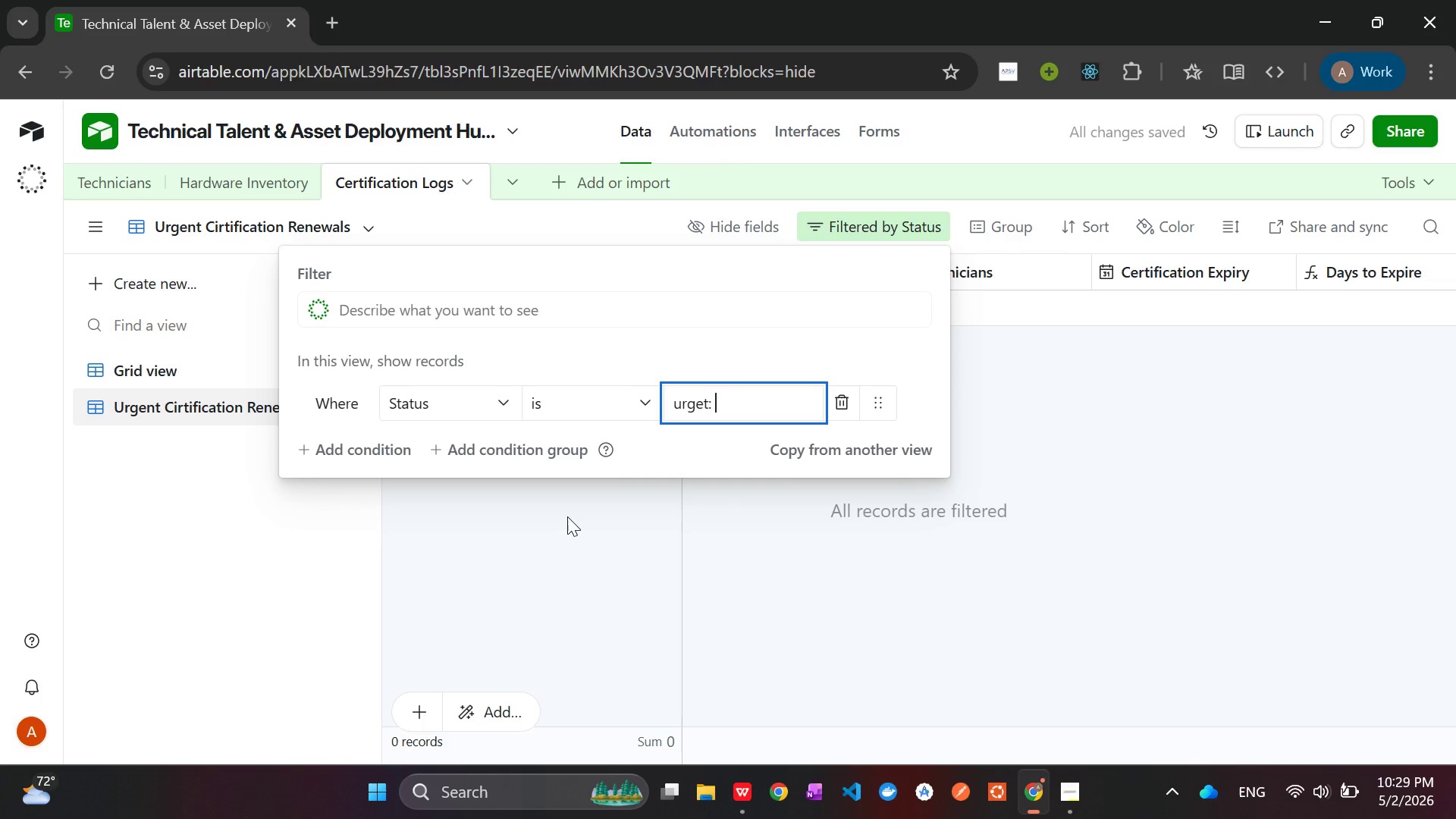 
key(Backspace)
 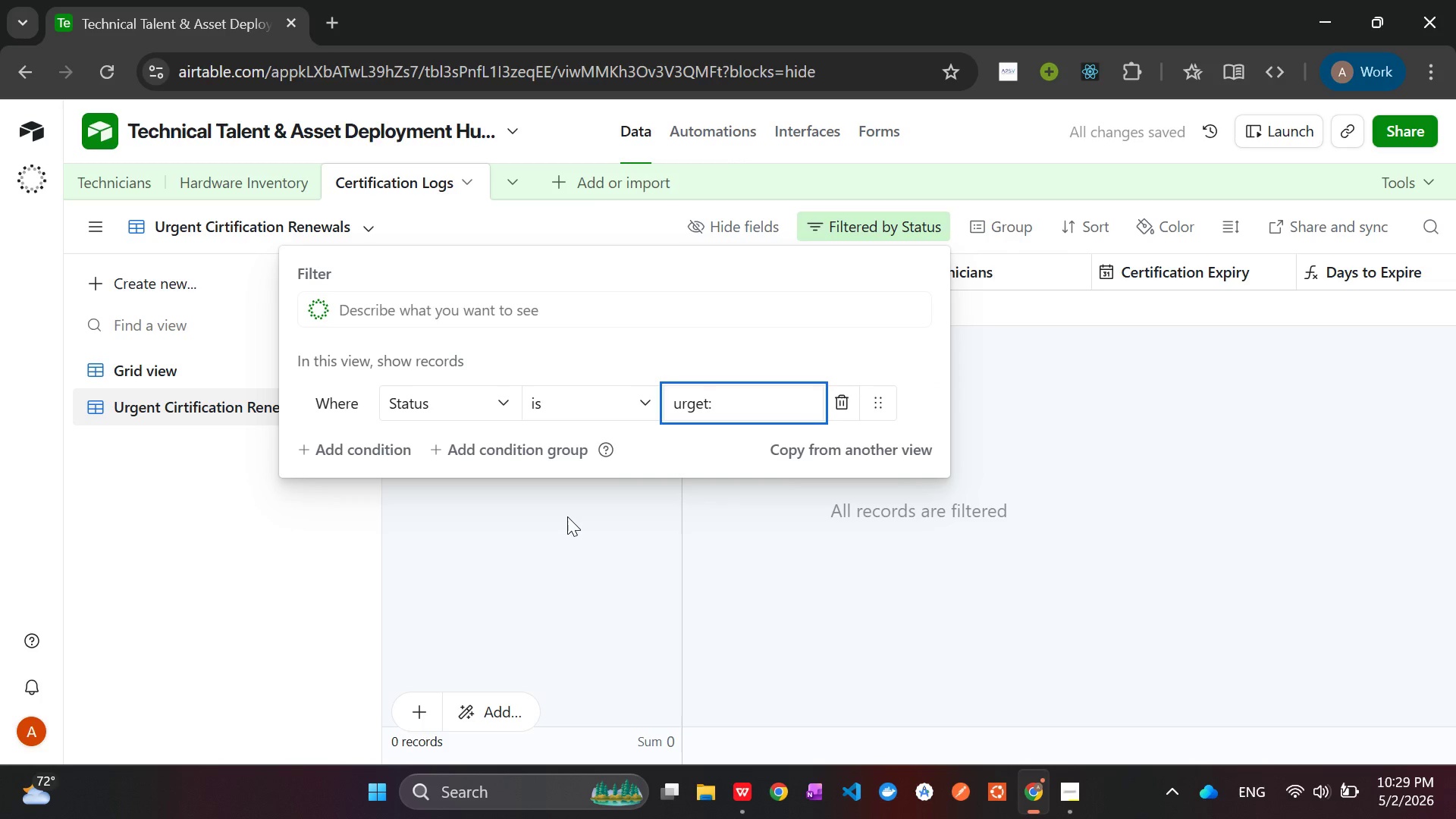 
key(Backspace)
 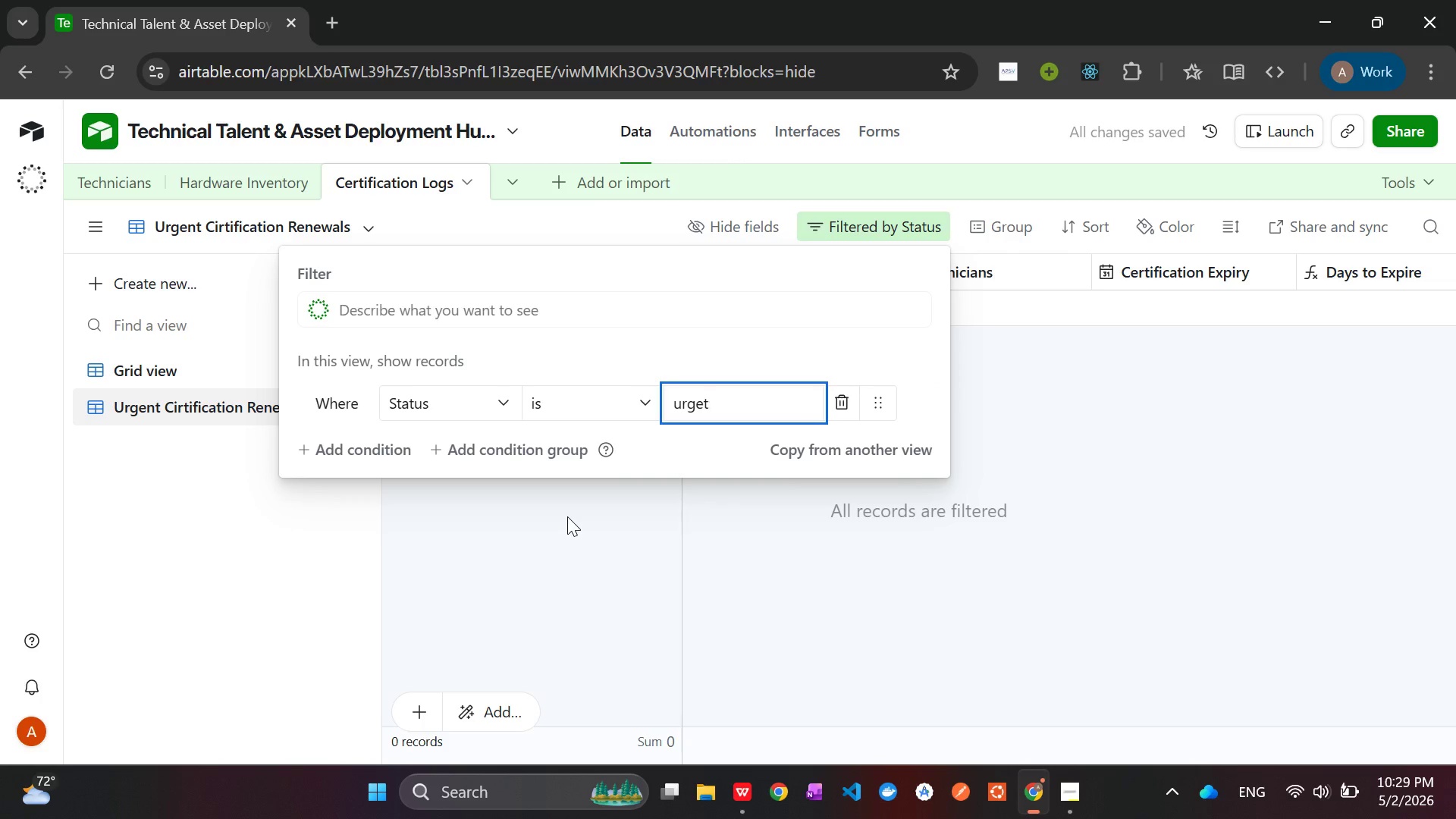 
key(Backspace)
 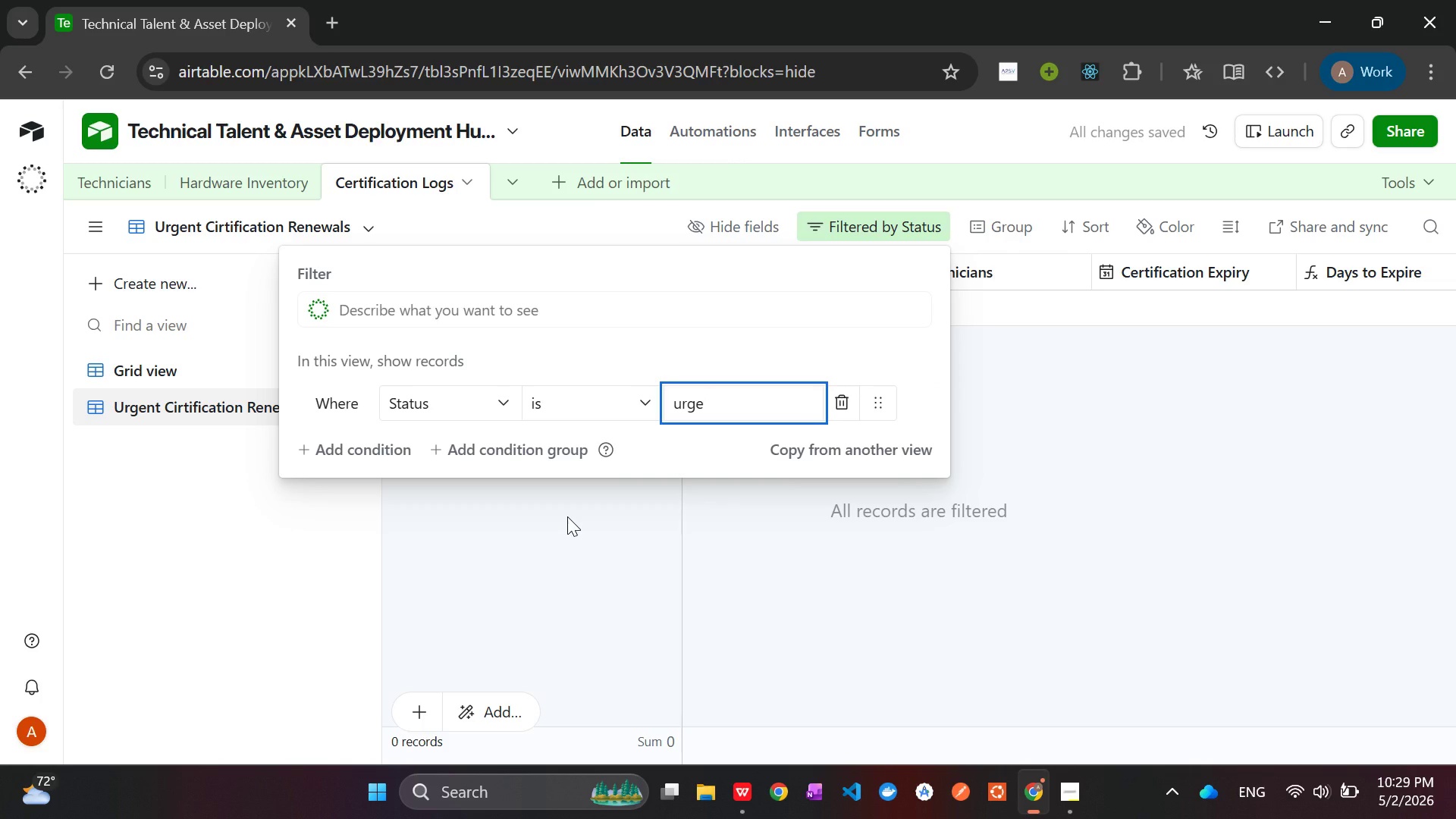 
key(Backspace)
 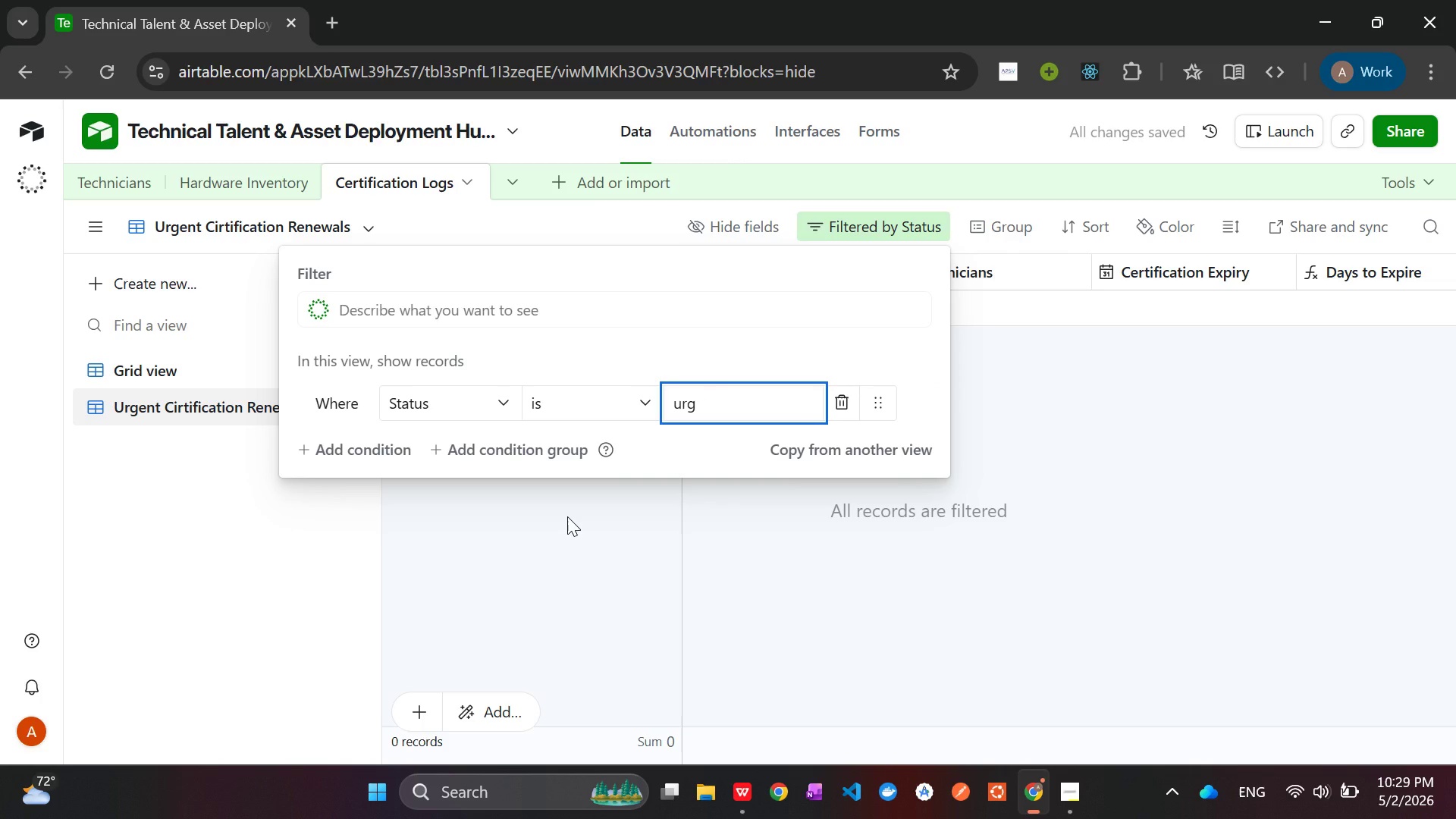 
key(Backspace)
 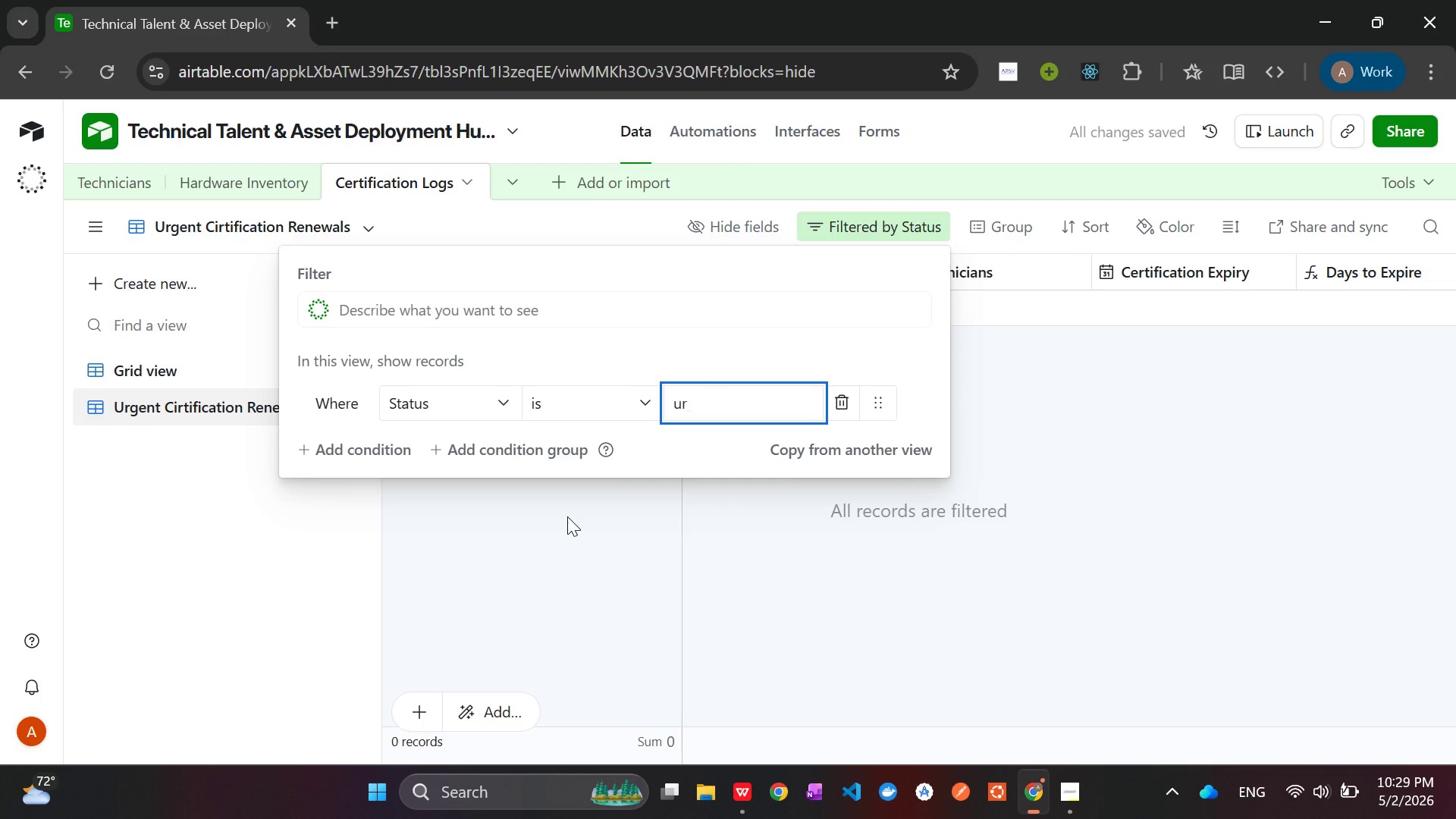 
key(Backspace)
 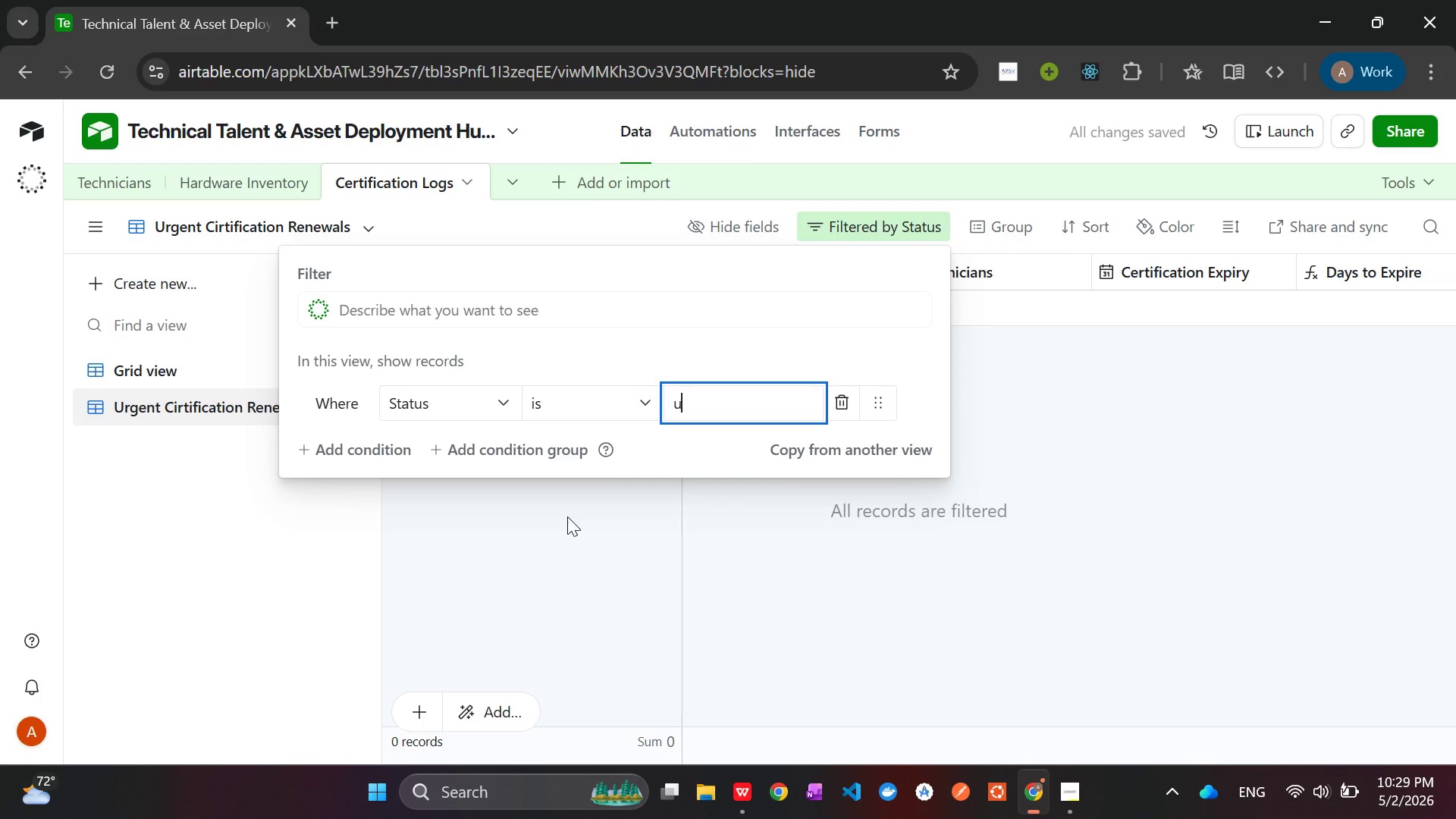 
key(Backspace)
 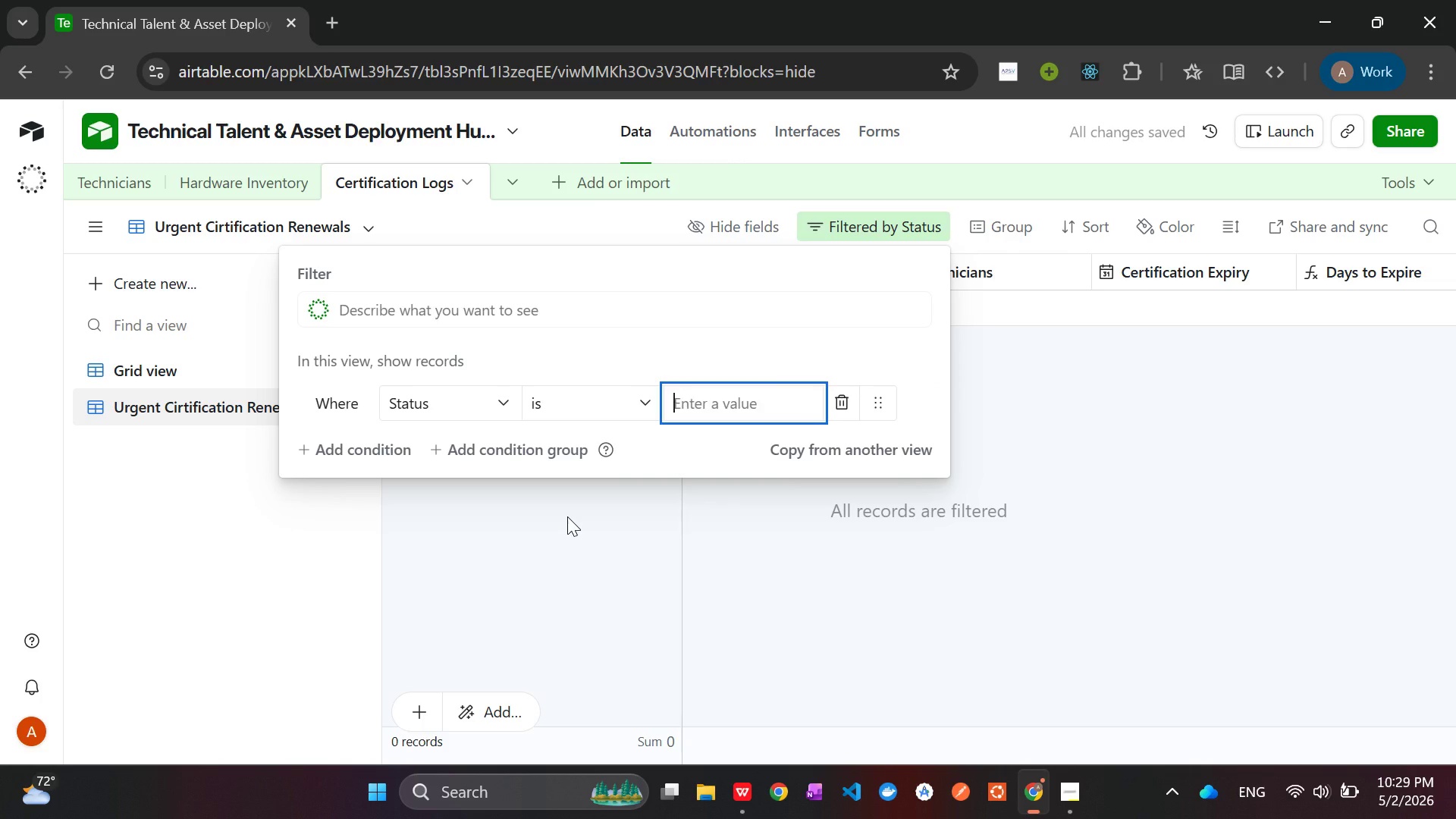 
key(Backspace)
 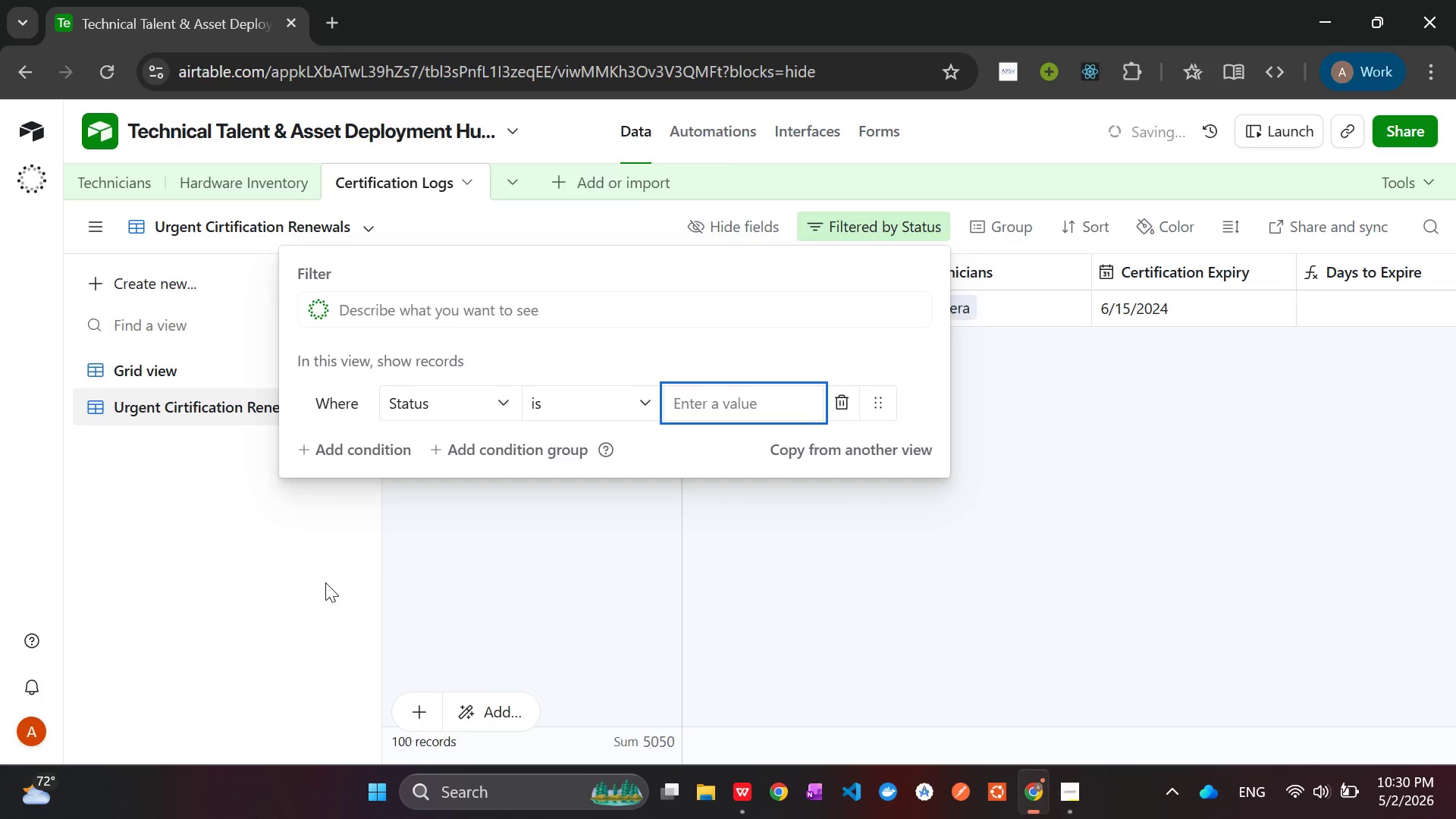 
left_click([325, 582])
 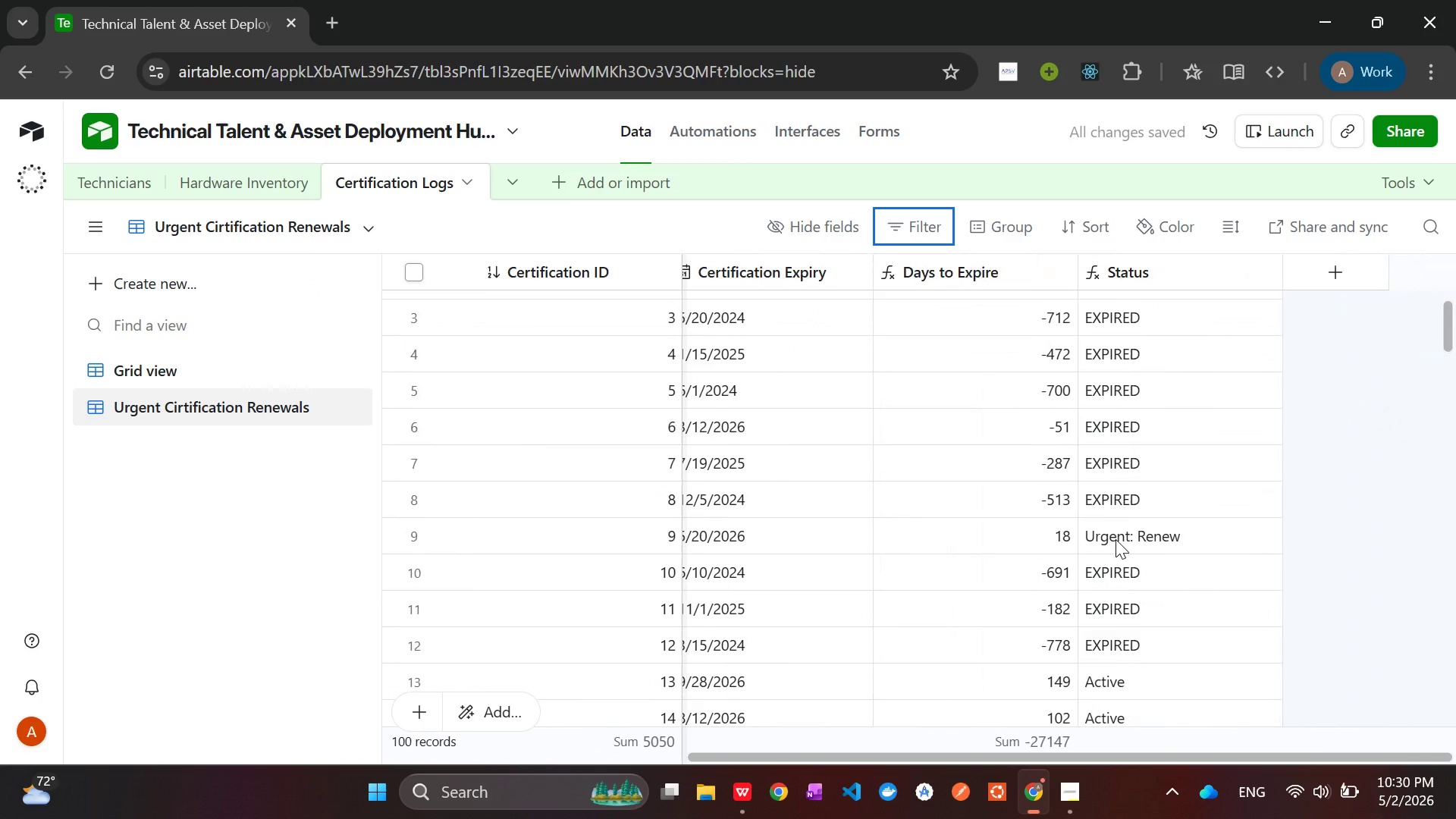 
left_click([1161, 516])
 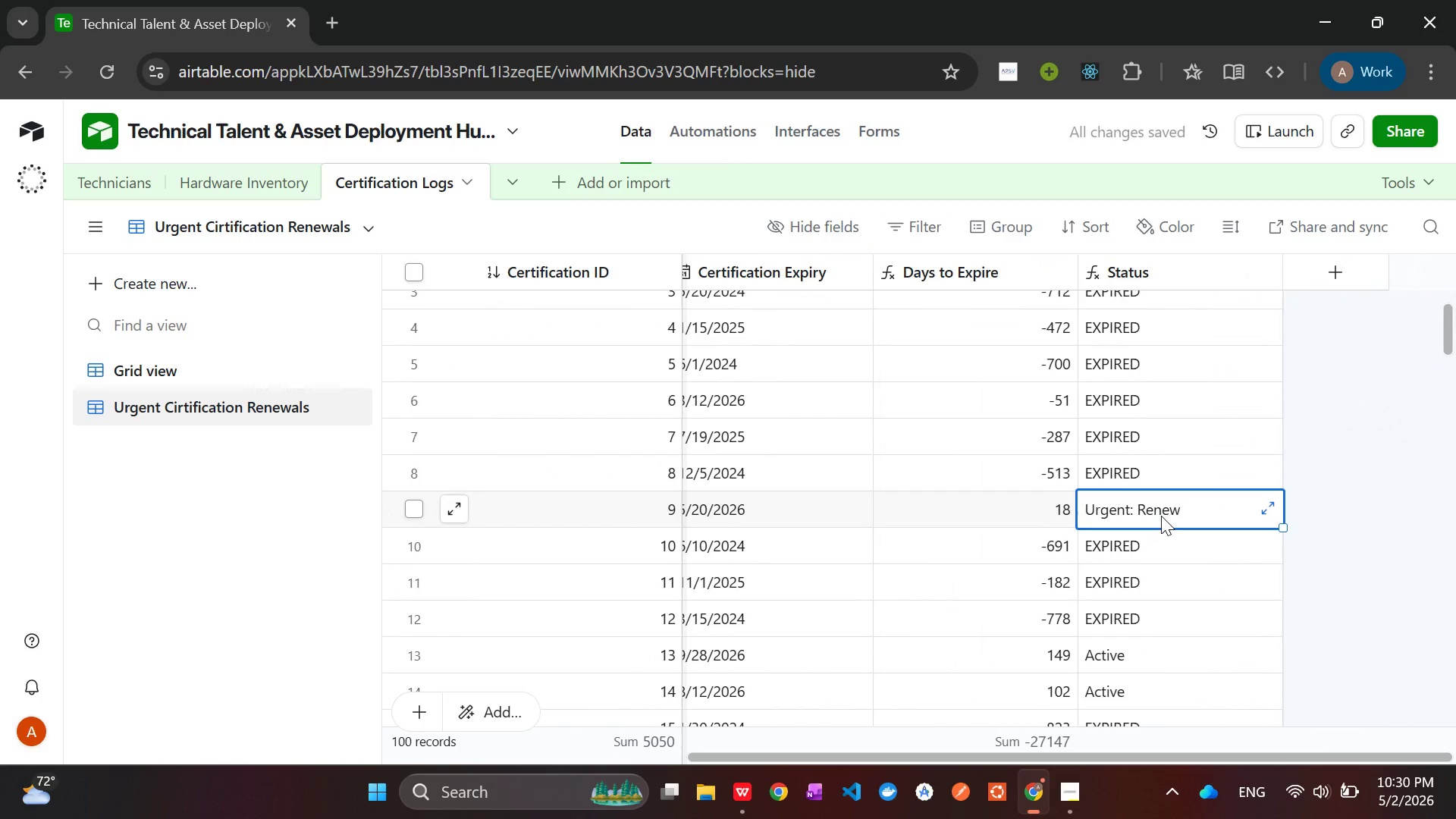 
double_click([1161, 516])
 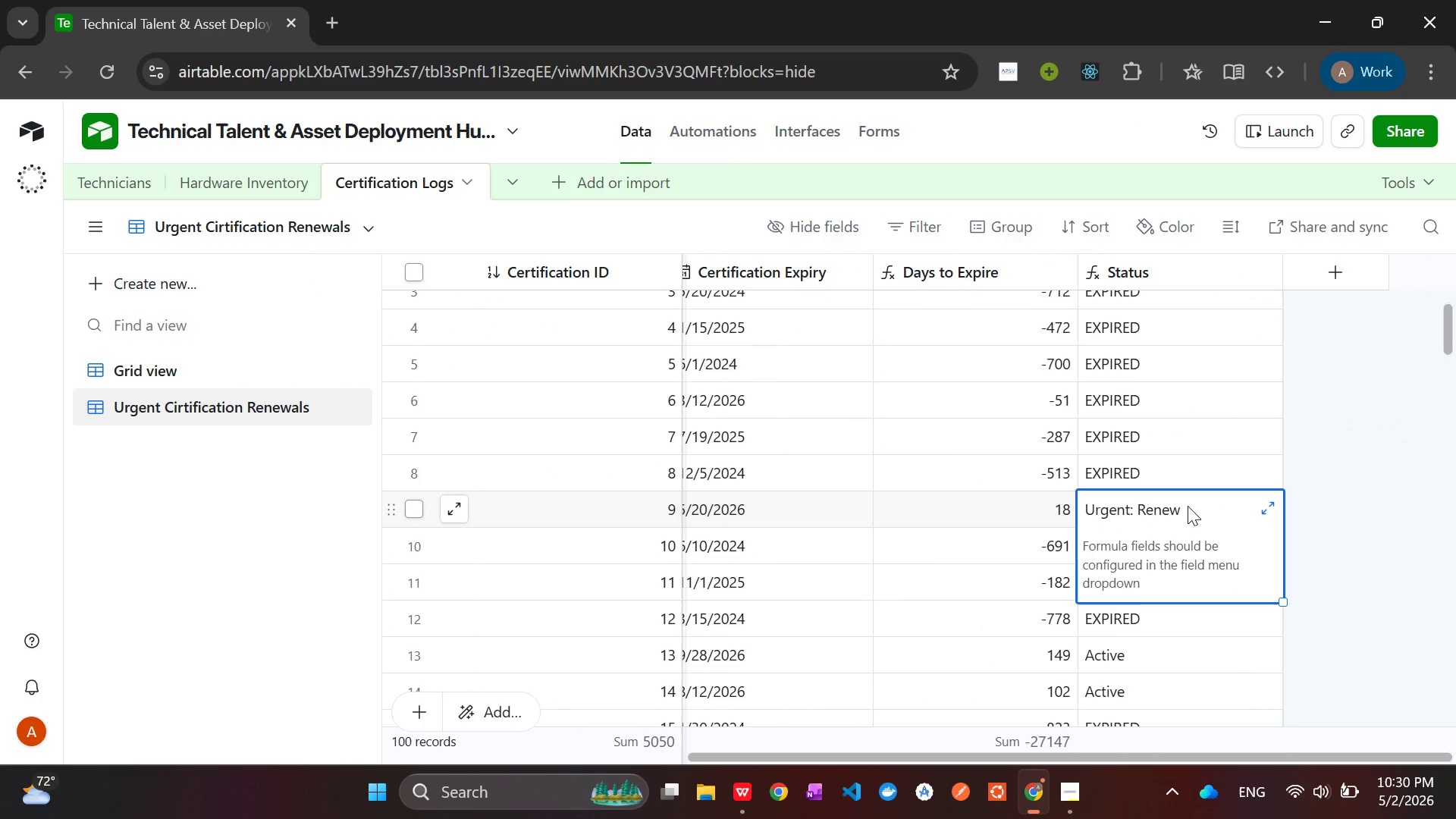 
double_click([1188, 506])
 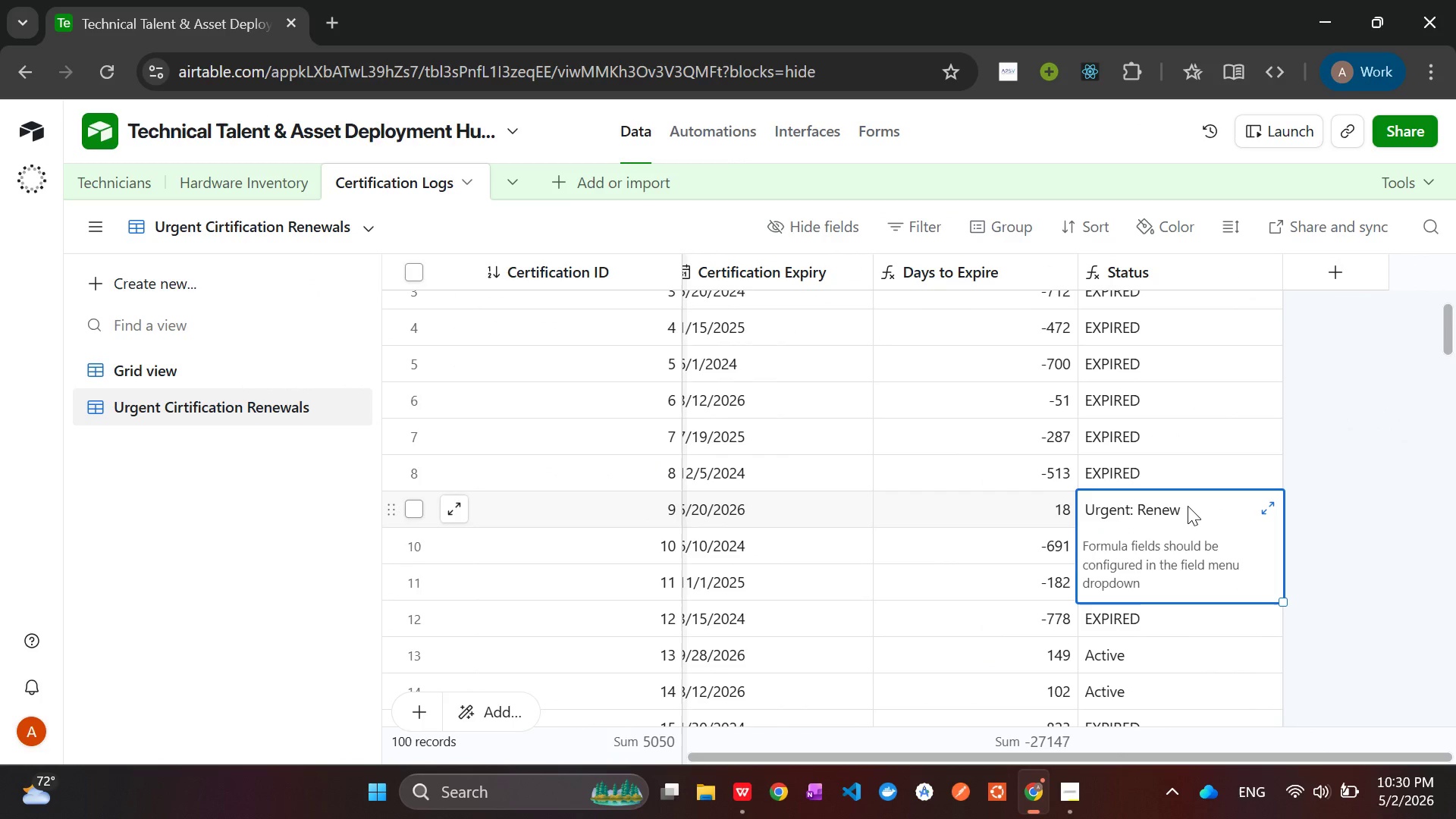 
left_click_drag(start_coordinate=[1188, 506], to_coordinate=[1107, 507])
 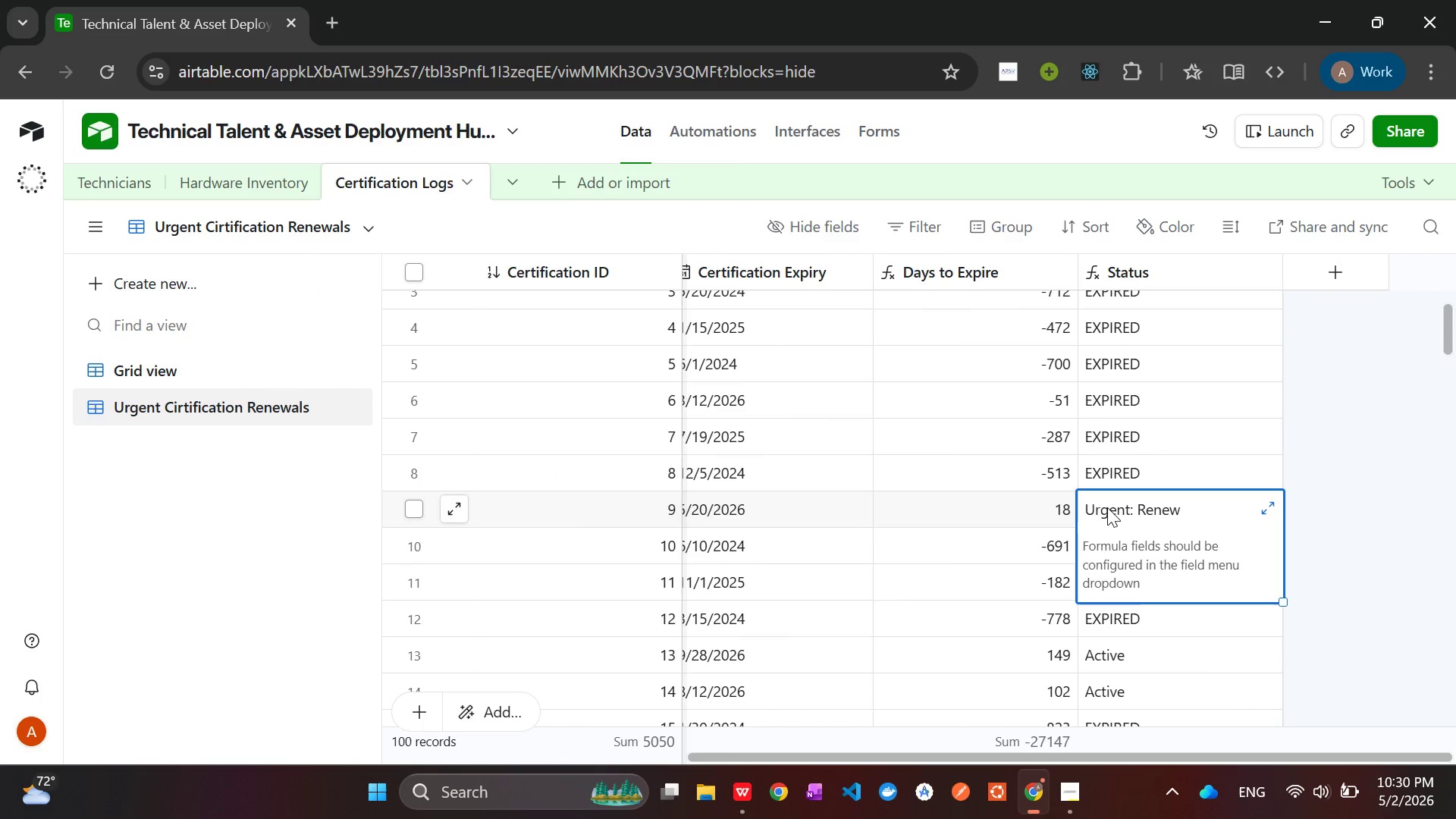 
left_click([1107, 507])
 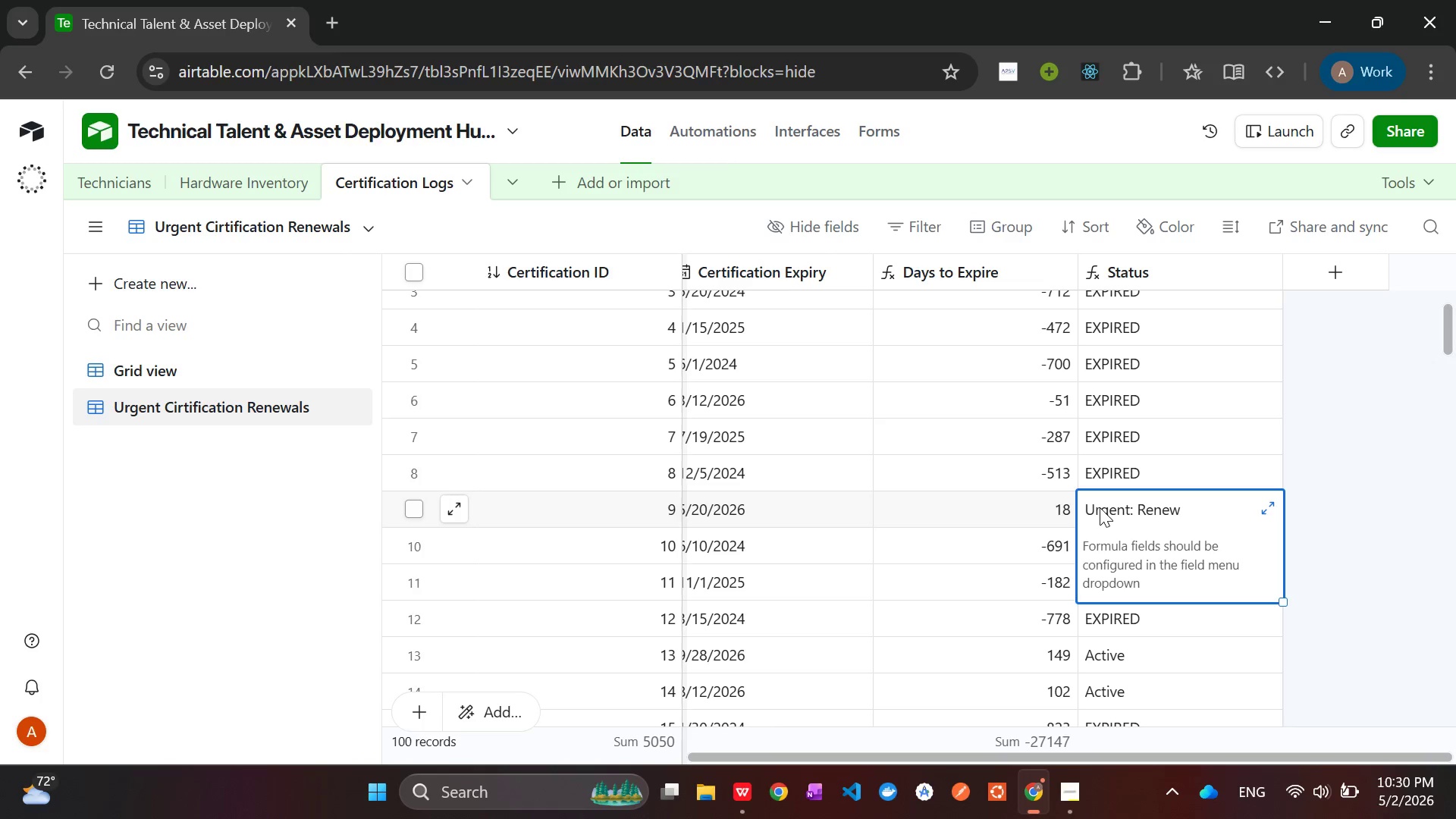 
double_click([1100, 507])
 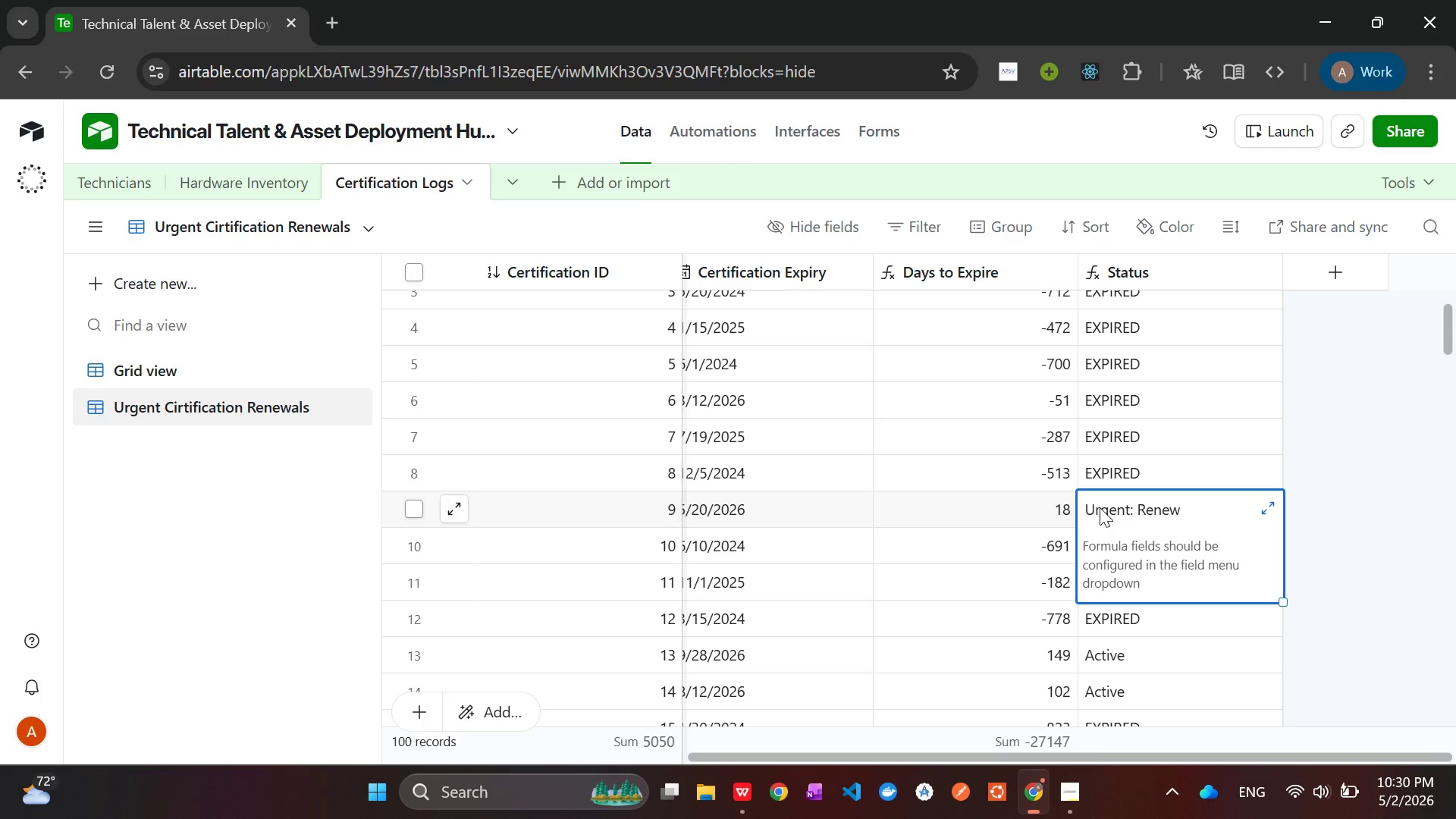 
triple_click([1100, 507])
 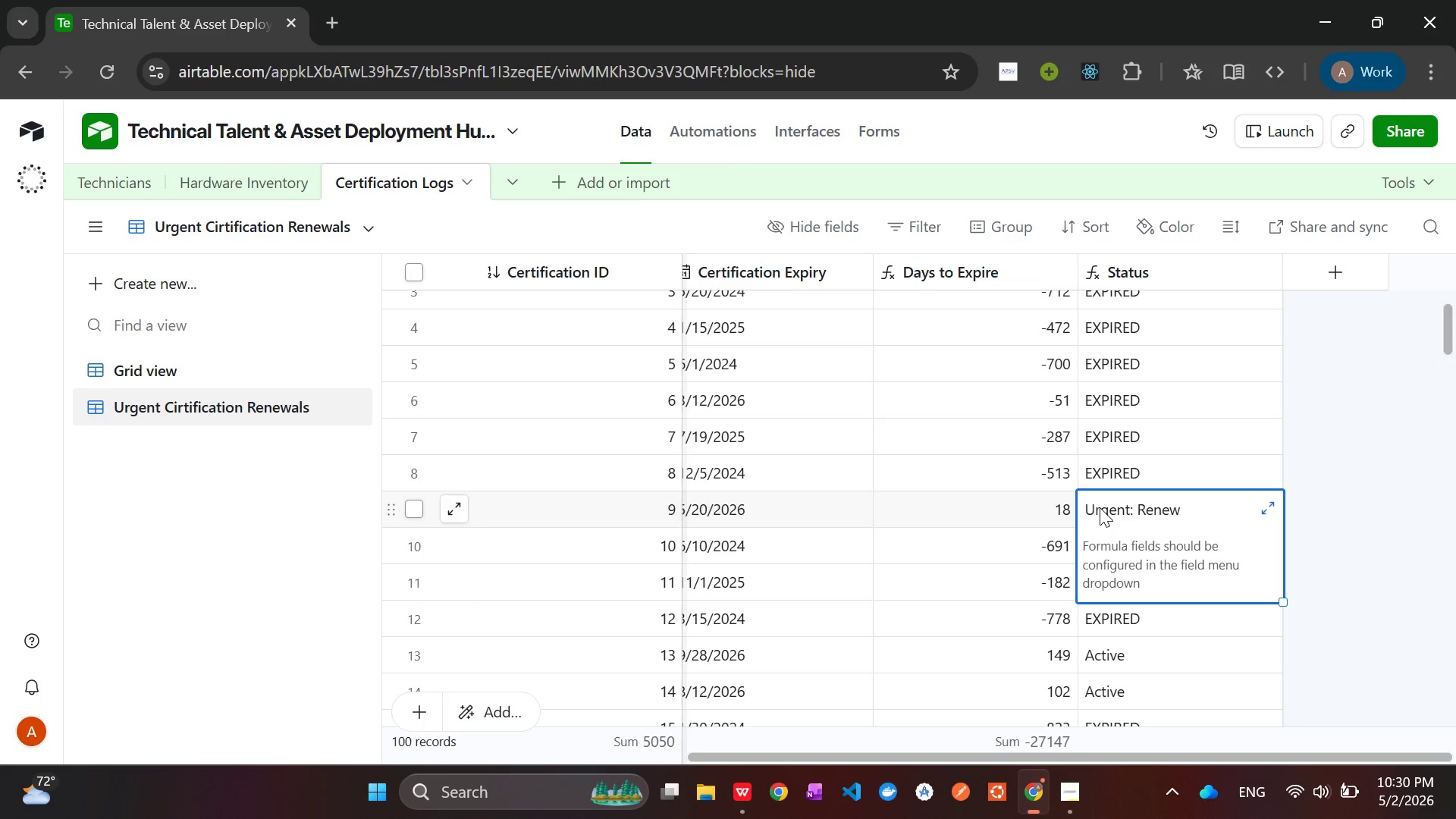 
right_click([1100, 507])
 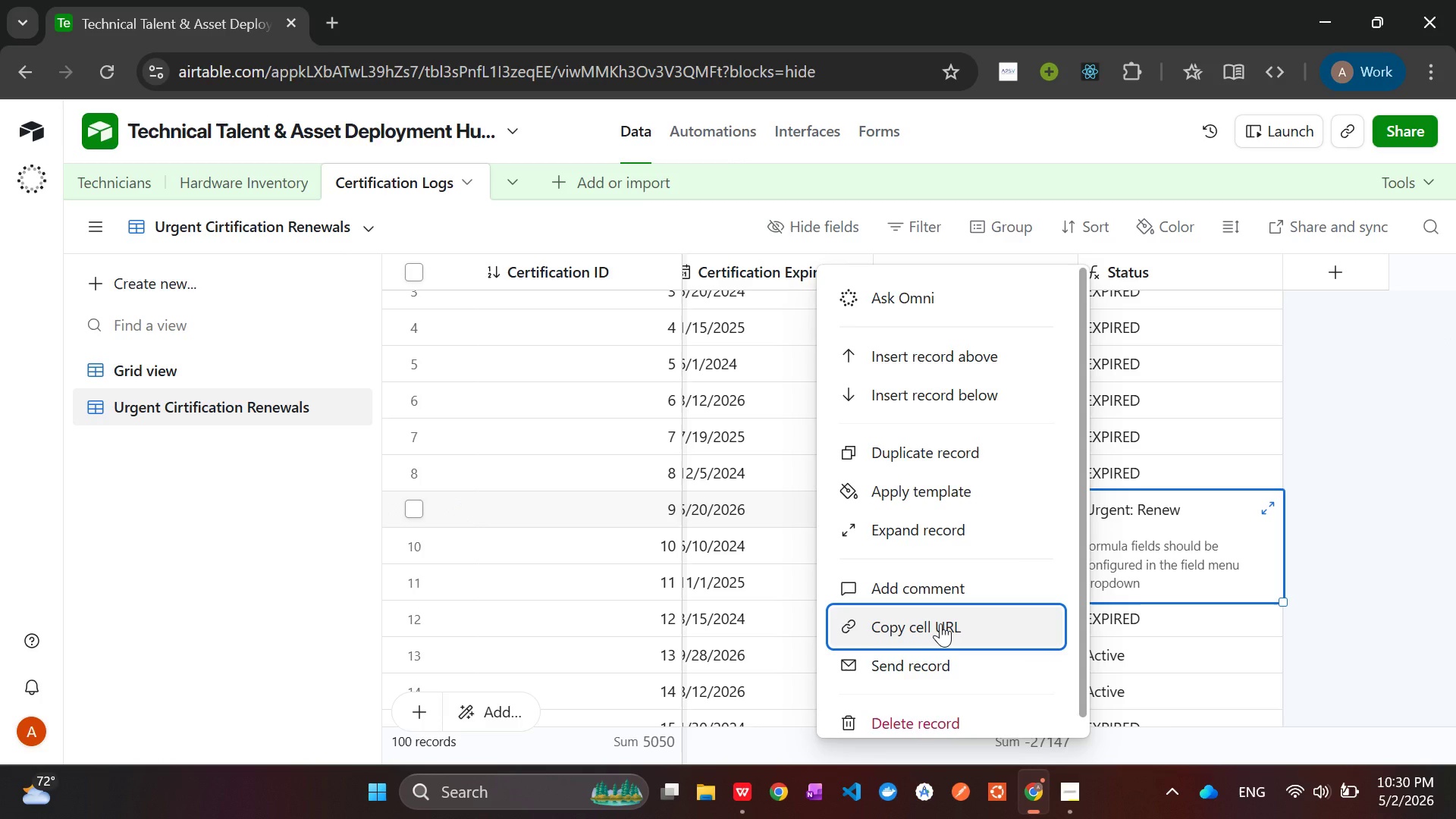 
wait(5.36)
 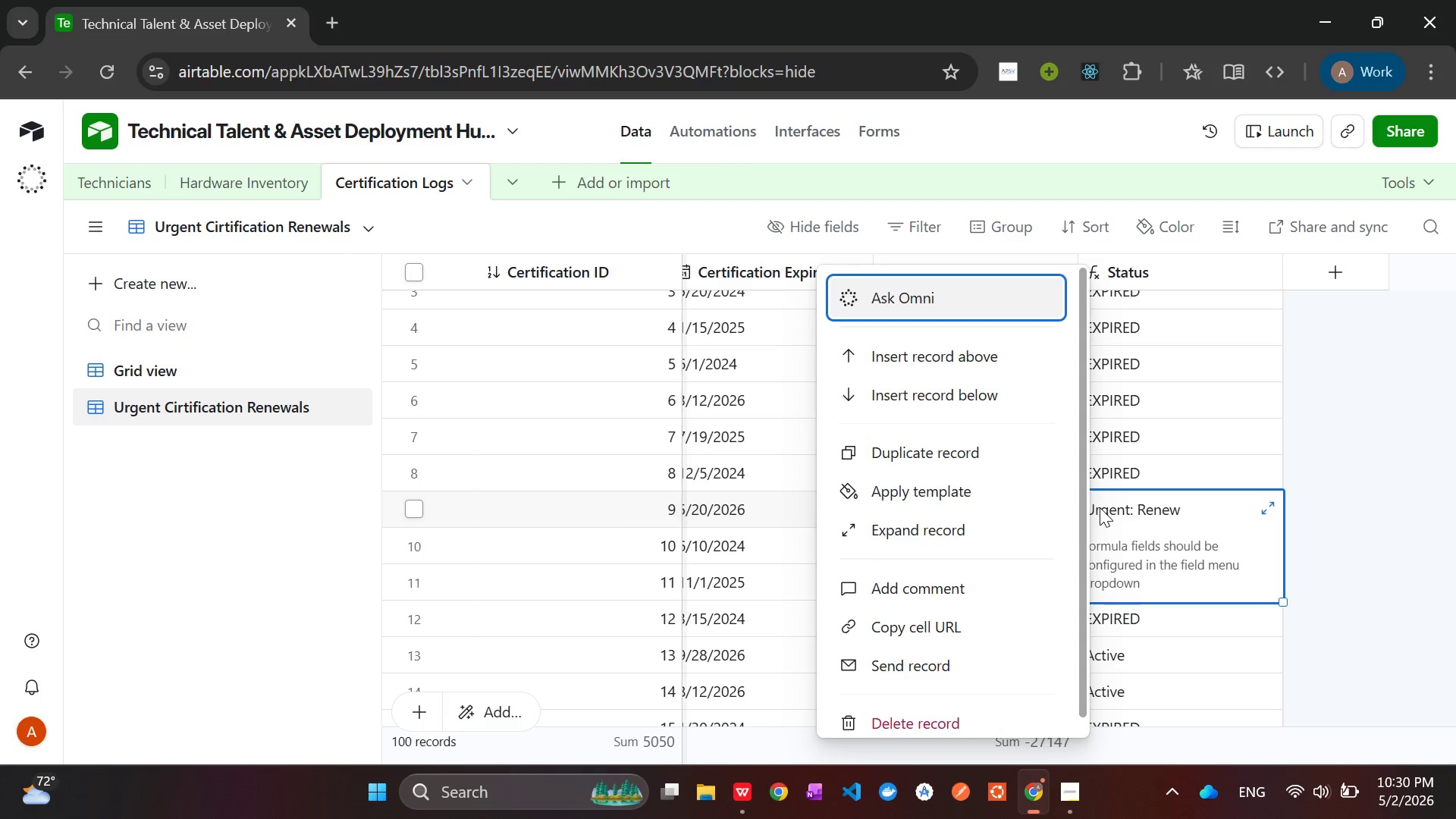 
left_click([1161, 512])
 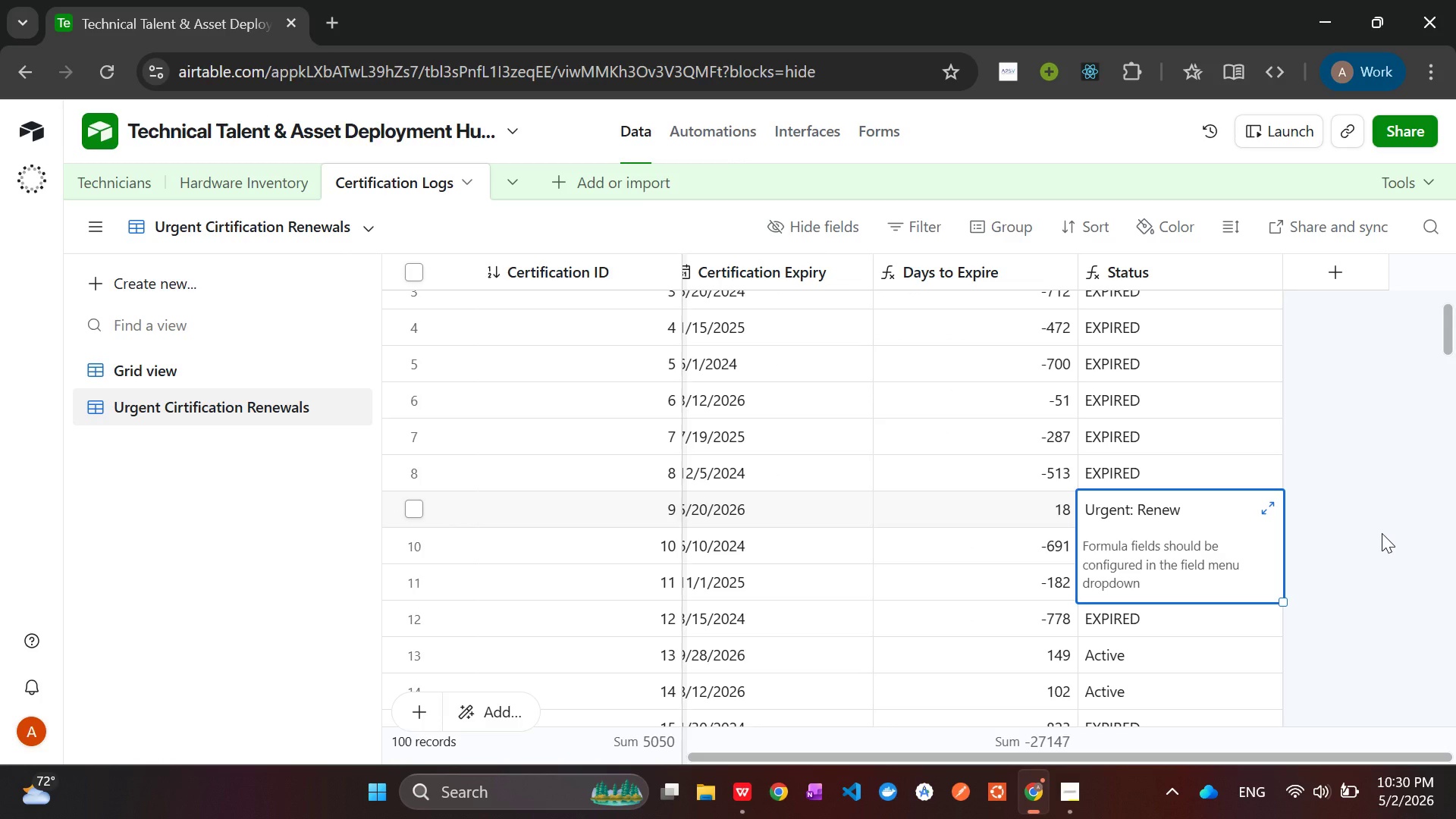 
left_click([1382, 533])
 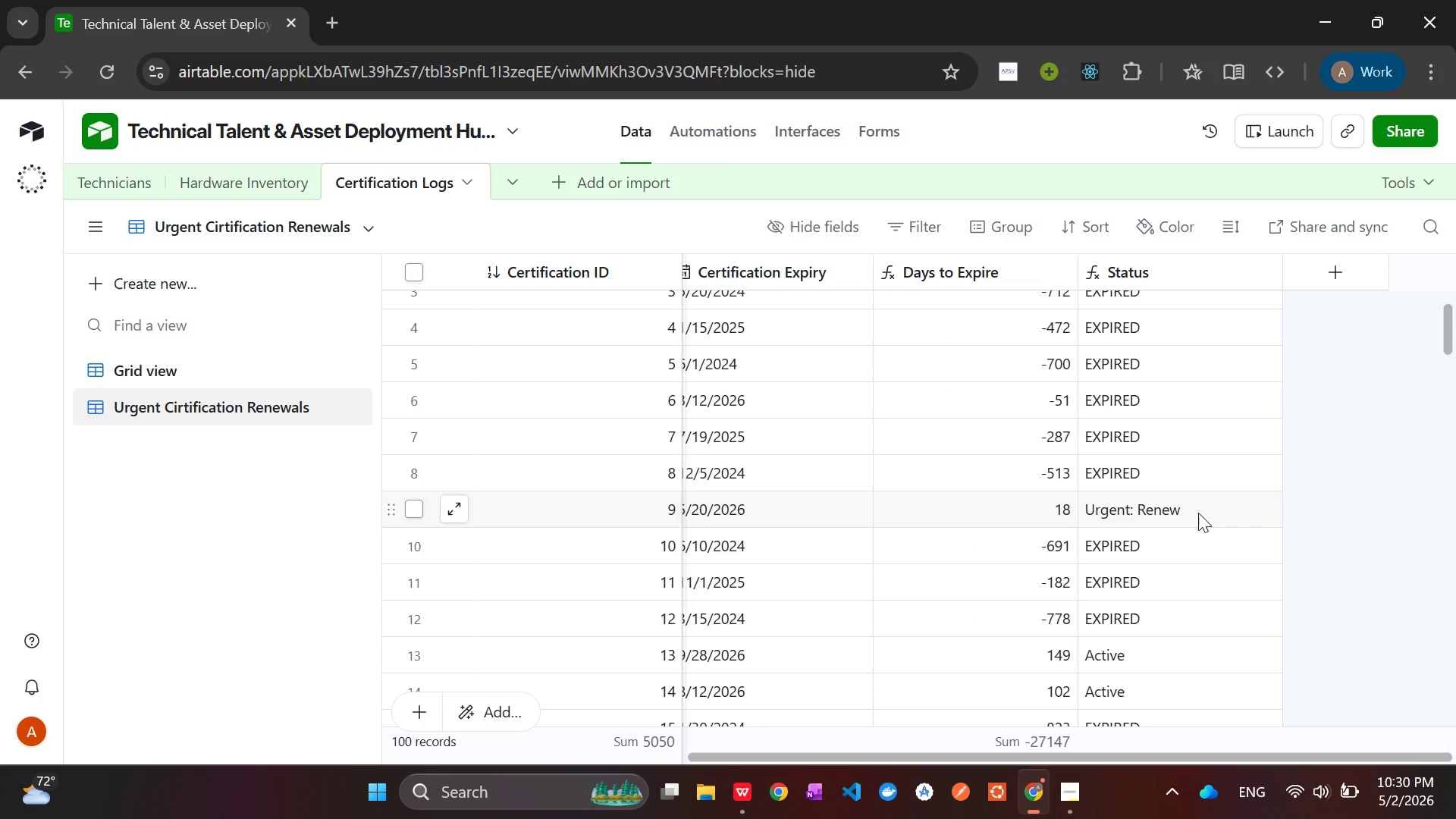 
left_click_drag(start_coordinate=[1198, 513], to_coordinate=[1092, 504])
 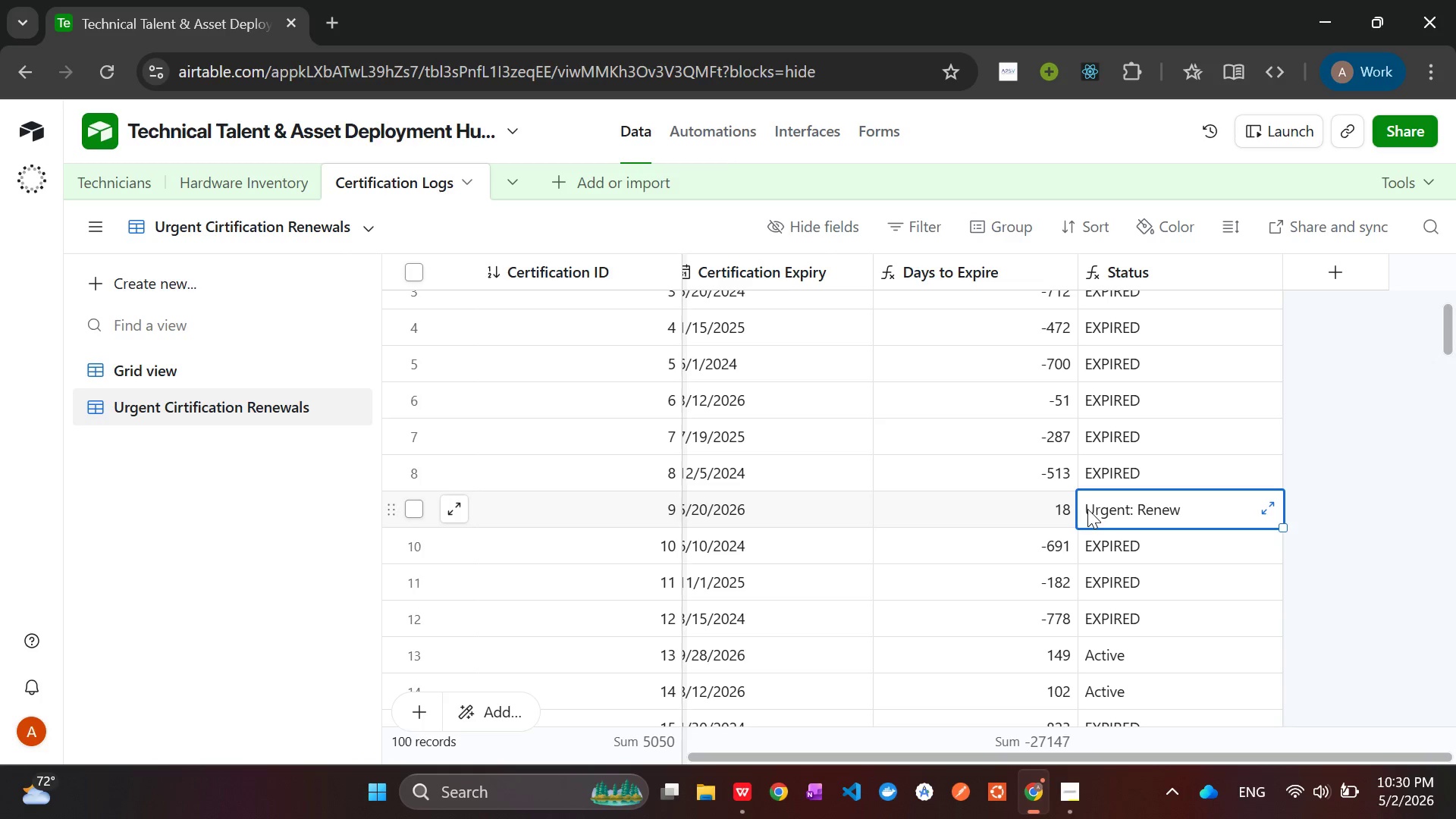 
left_click_drag(start_coordinate=[1085, 510], to_coordinate=[1169, 508])
 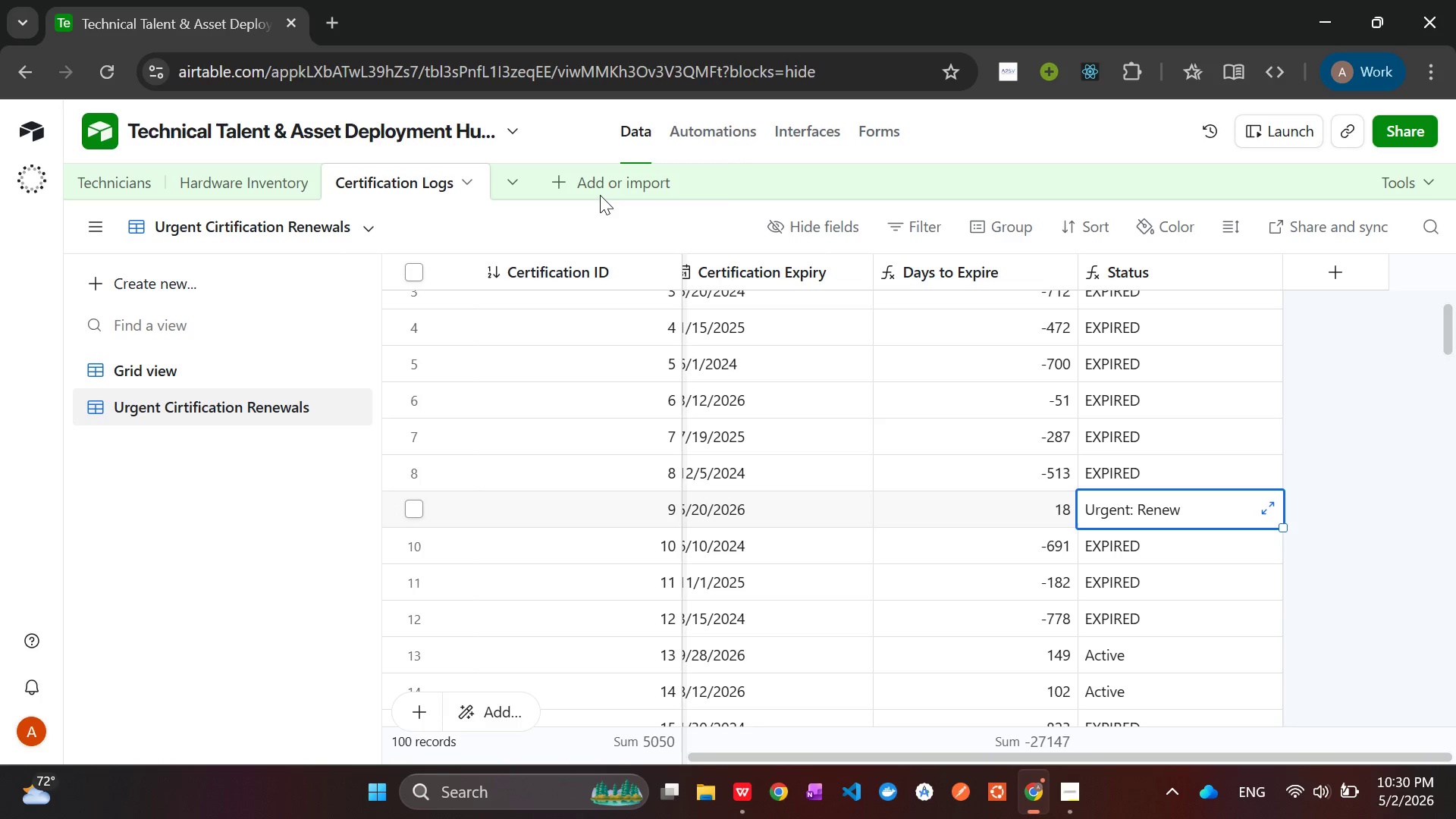 
wait(7.34)
 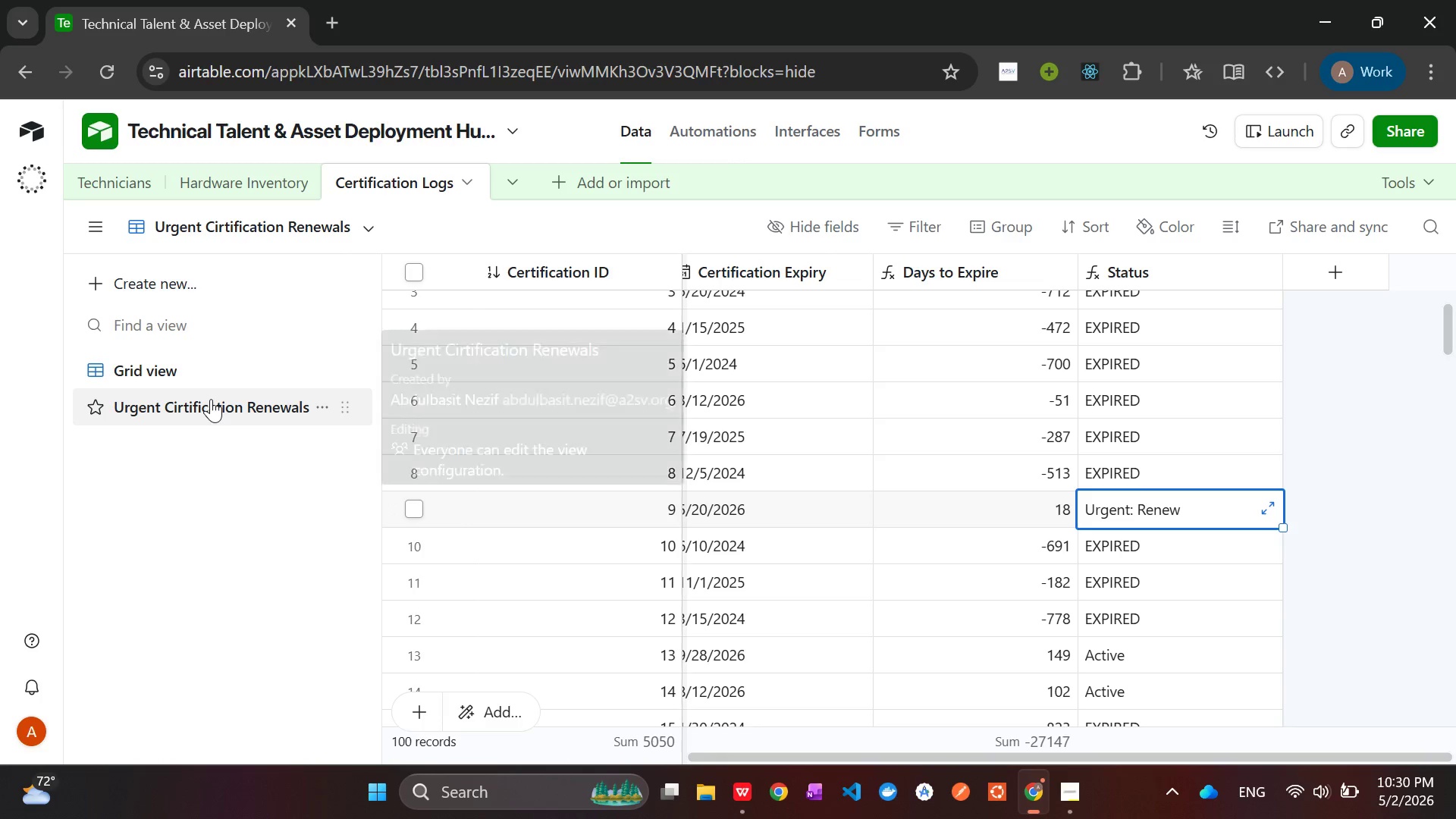 
left_click([926, 221])
 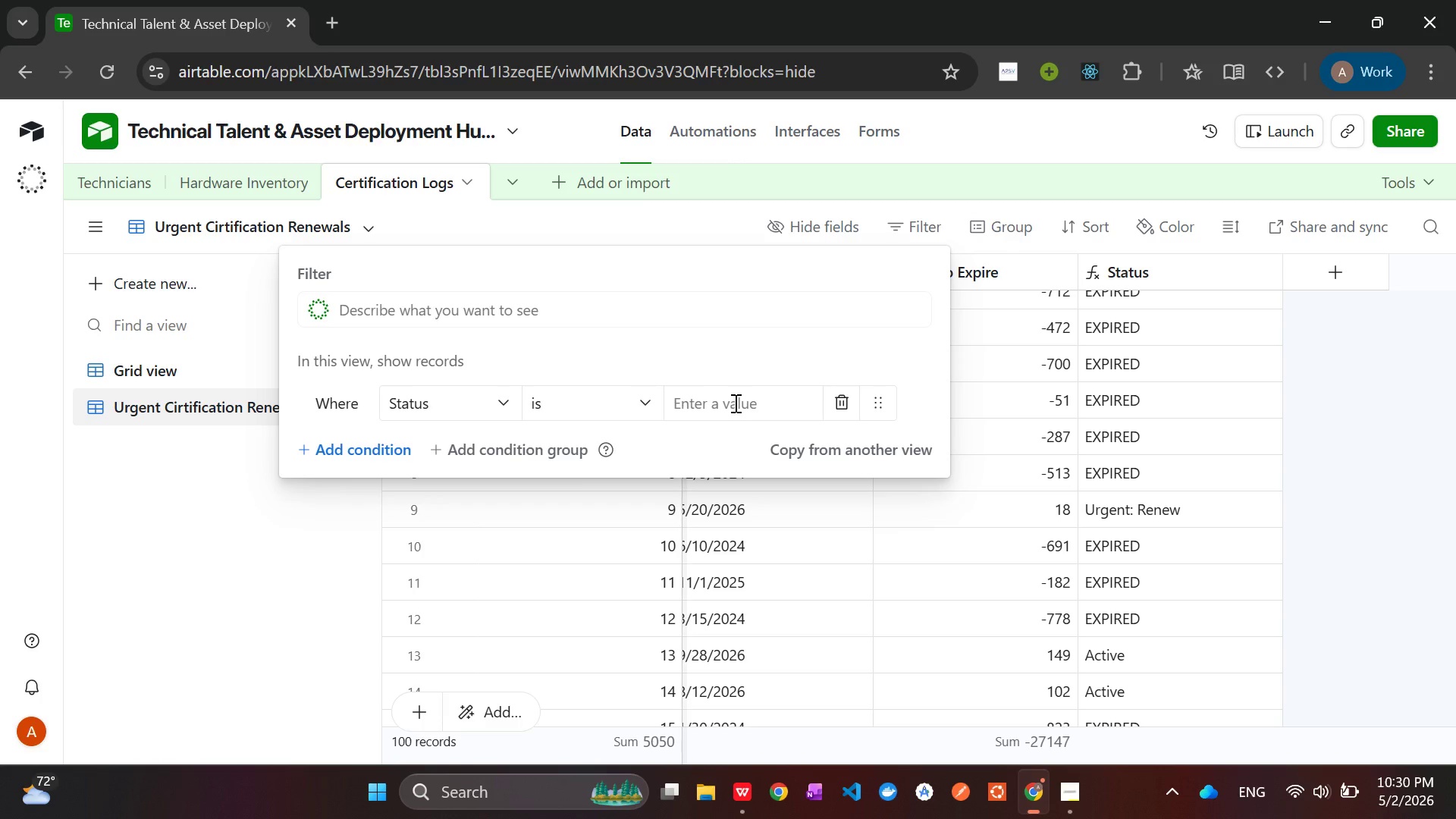 
left_click([734, 403])
 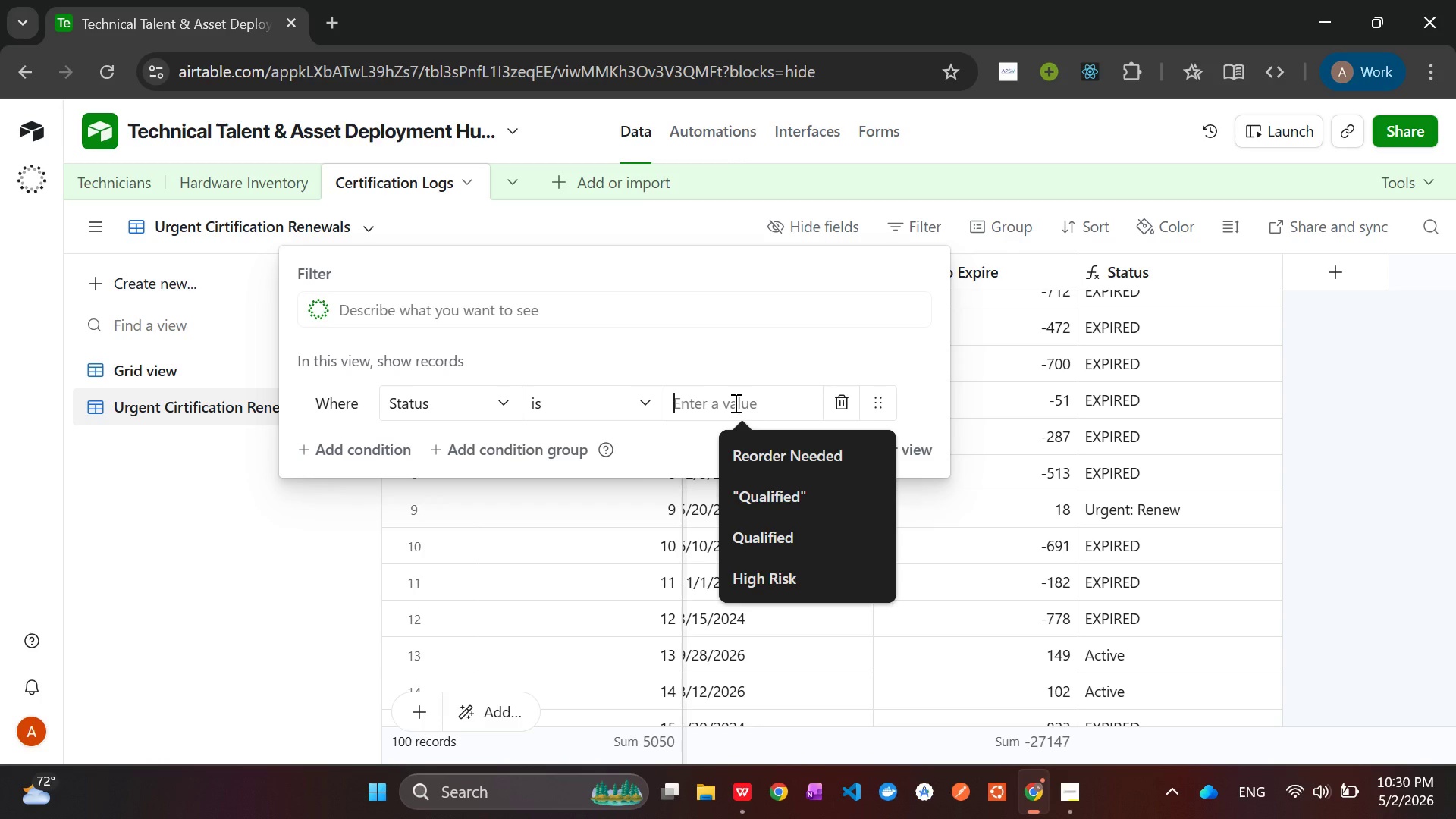 
type(Urgent: Renew)
 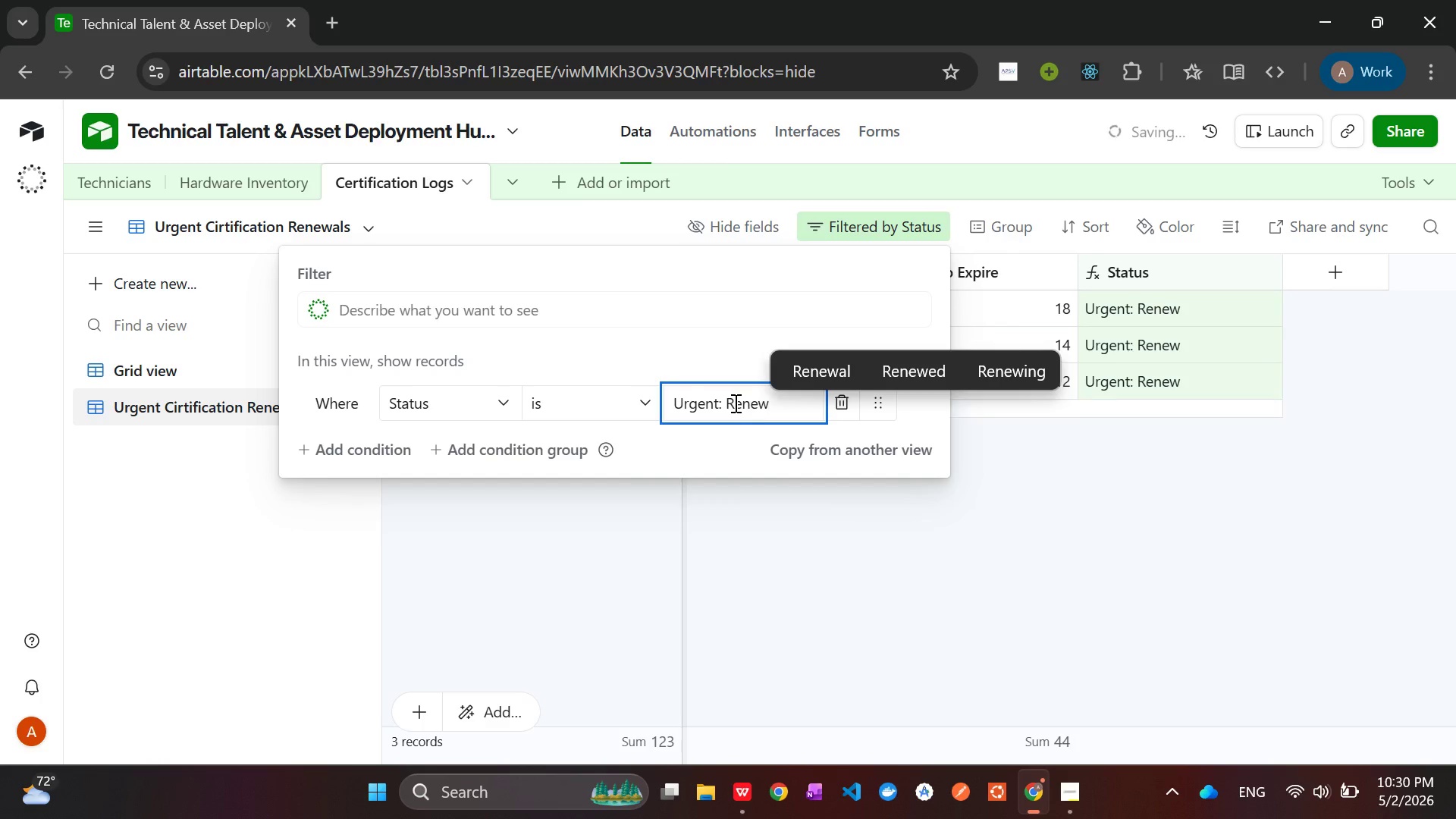 
left_click([823, 576])
 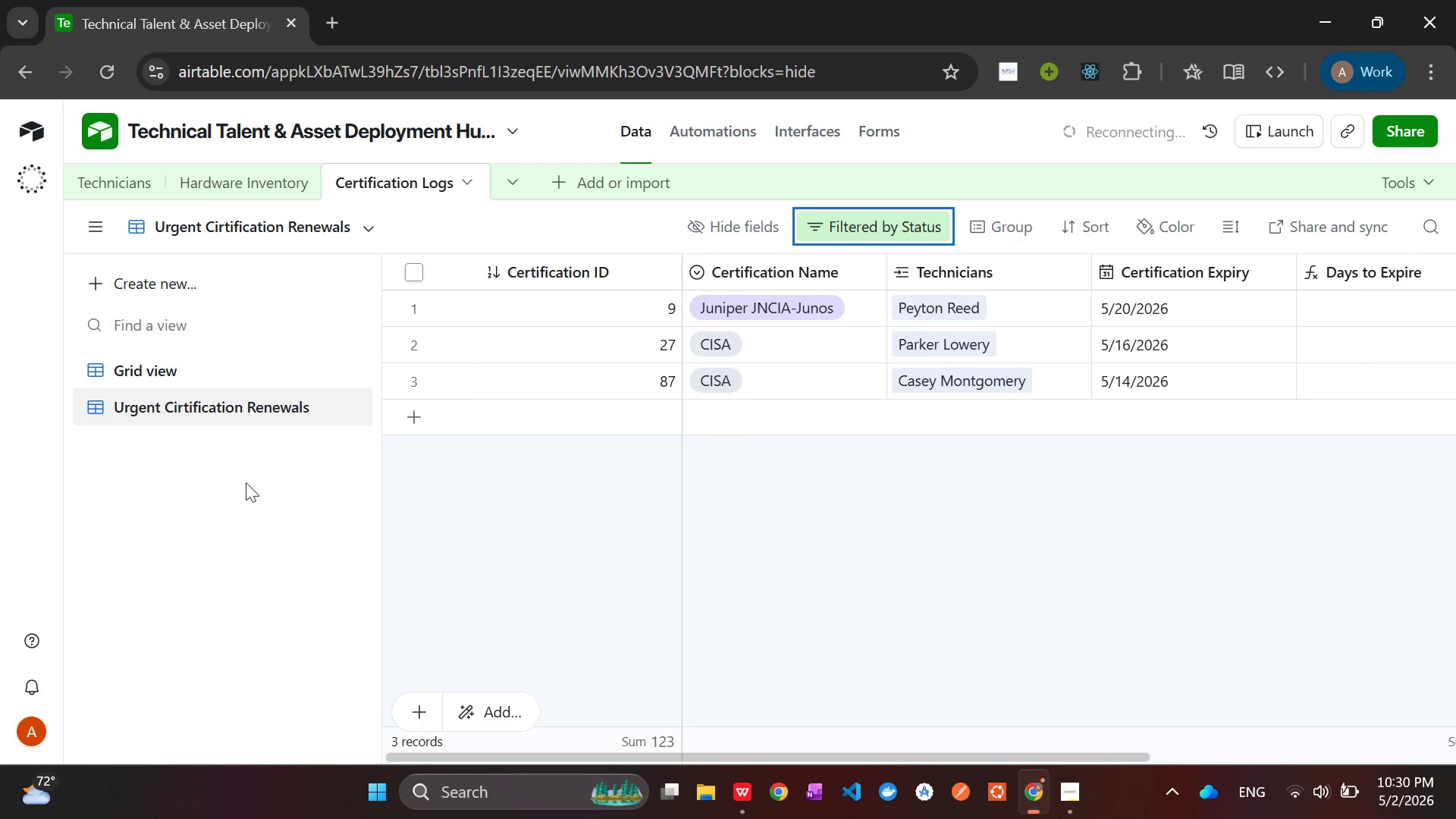 
wait(7.44)
 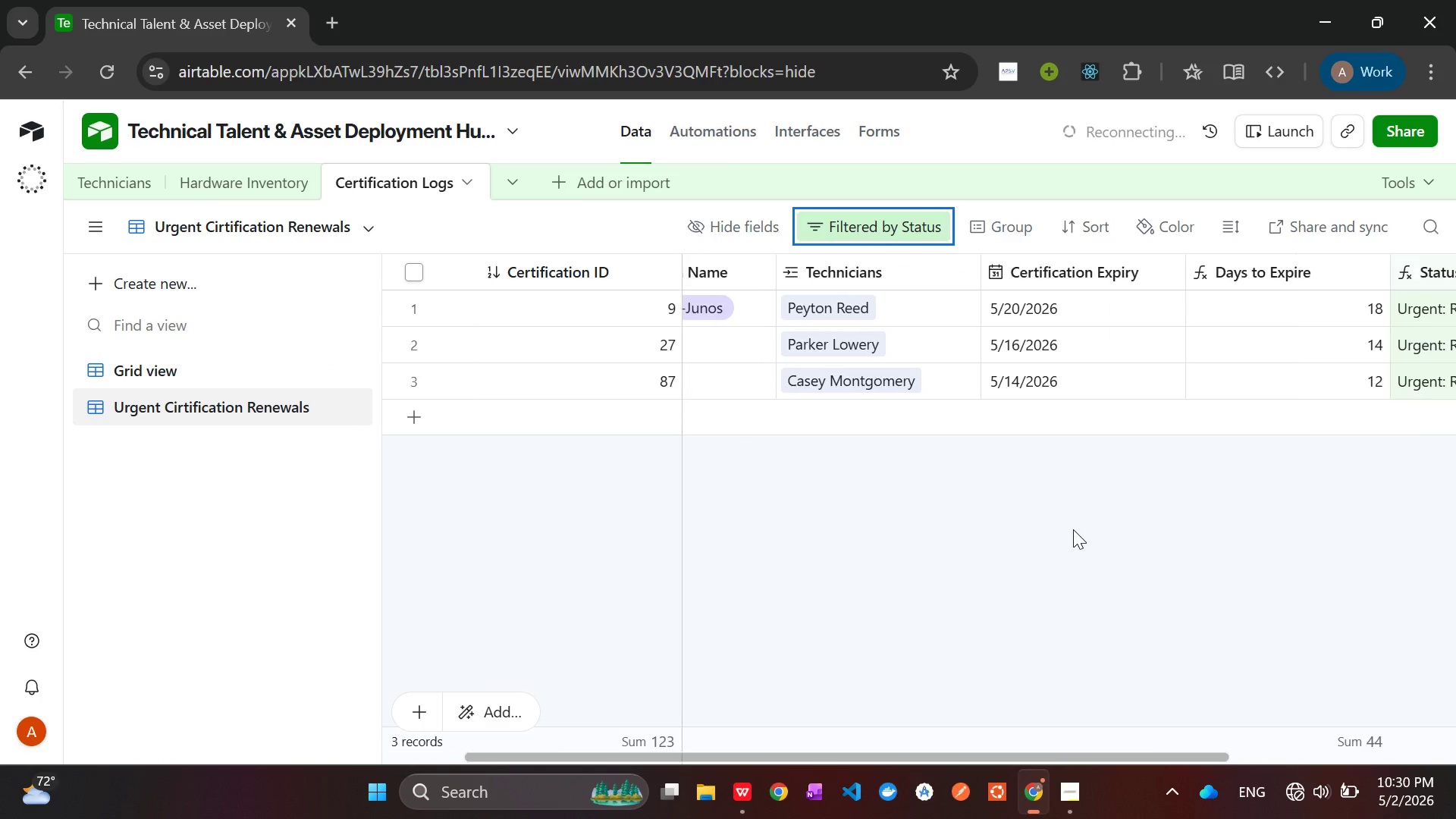 
left_click([208, 541])
 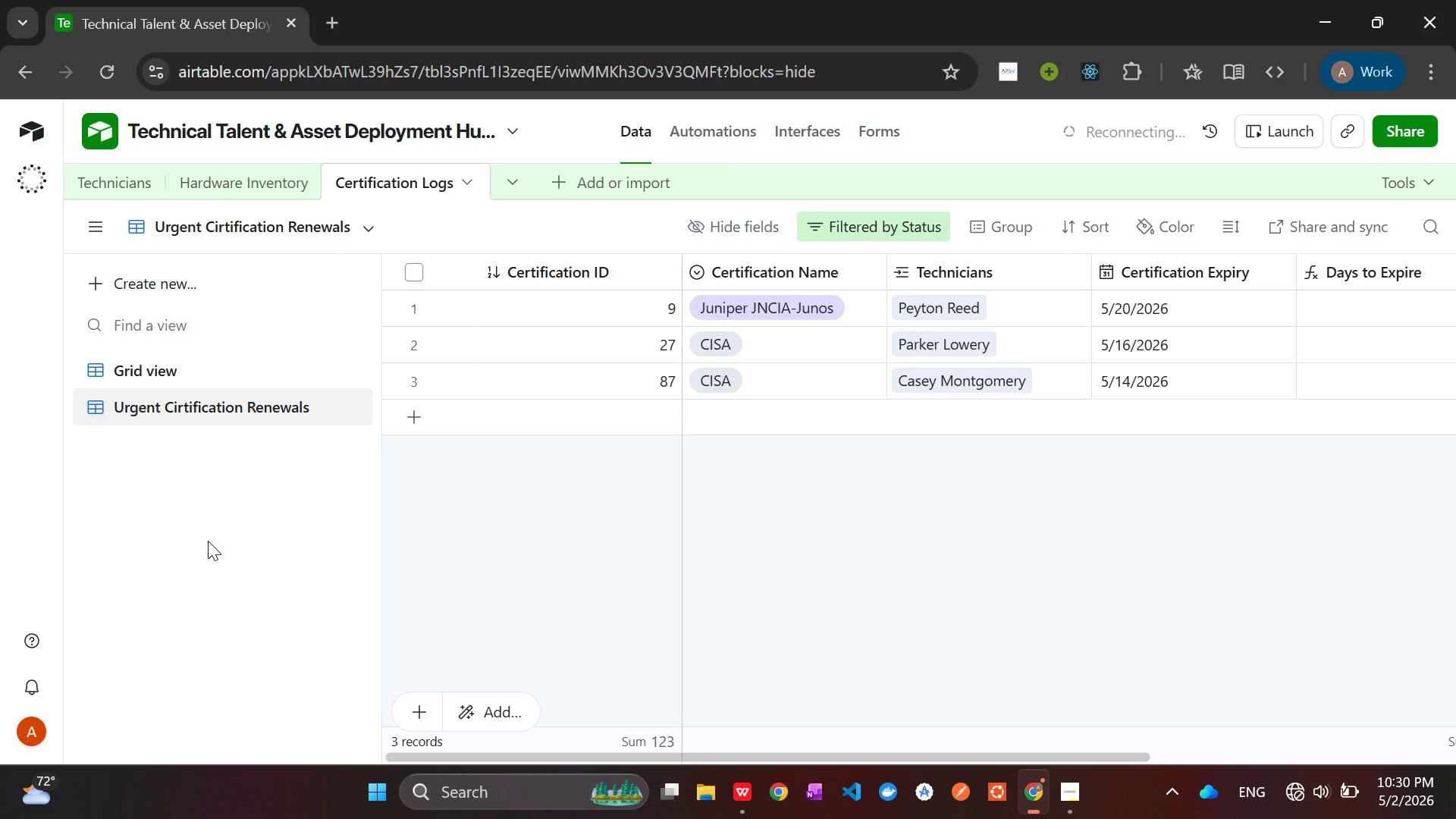 
wait(8.17)
 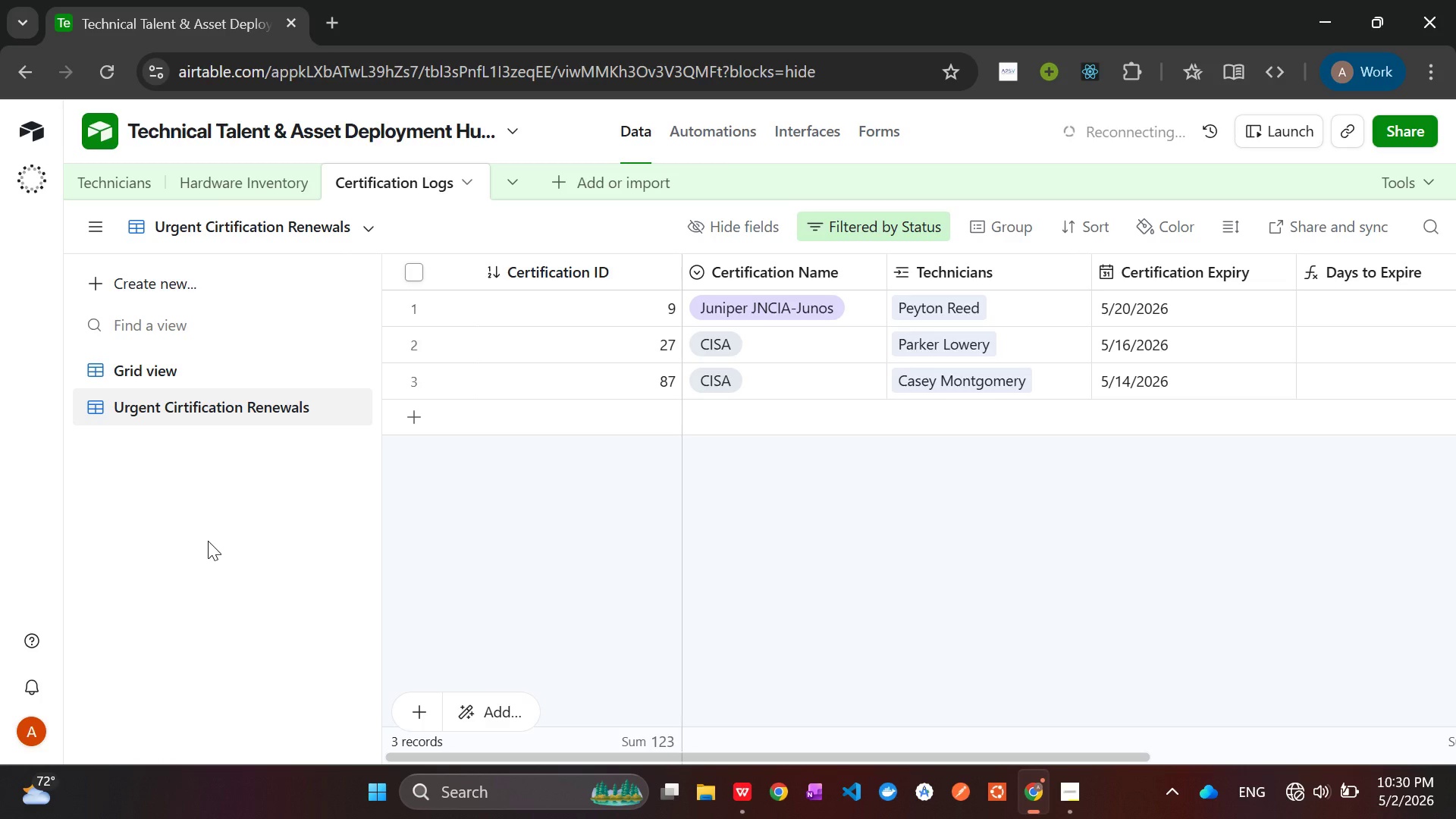 
left_click([244, 184])
 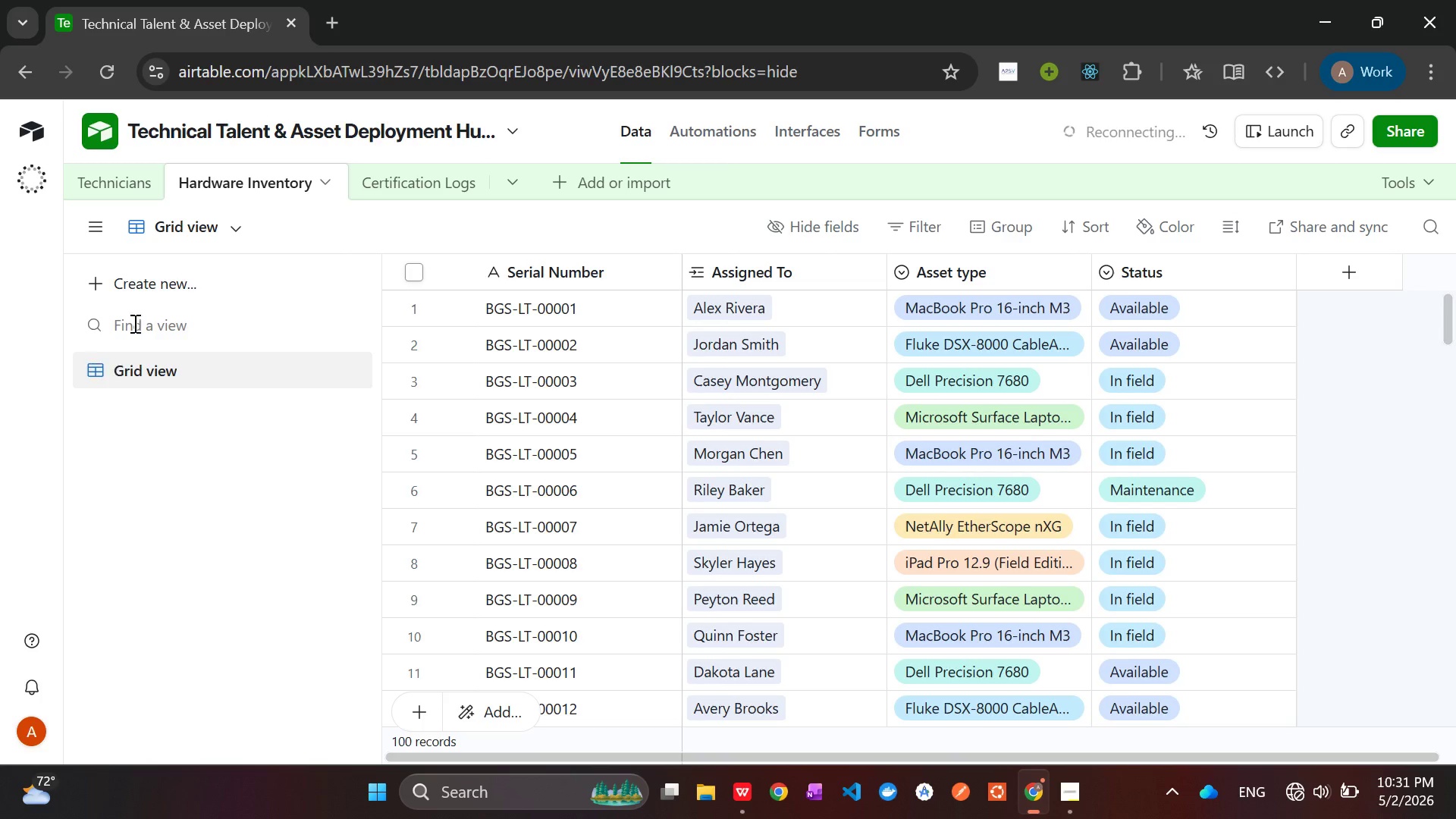 
left_click([138, 290])
 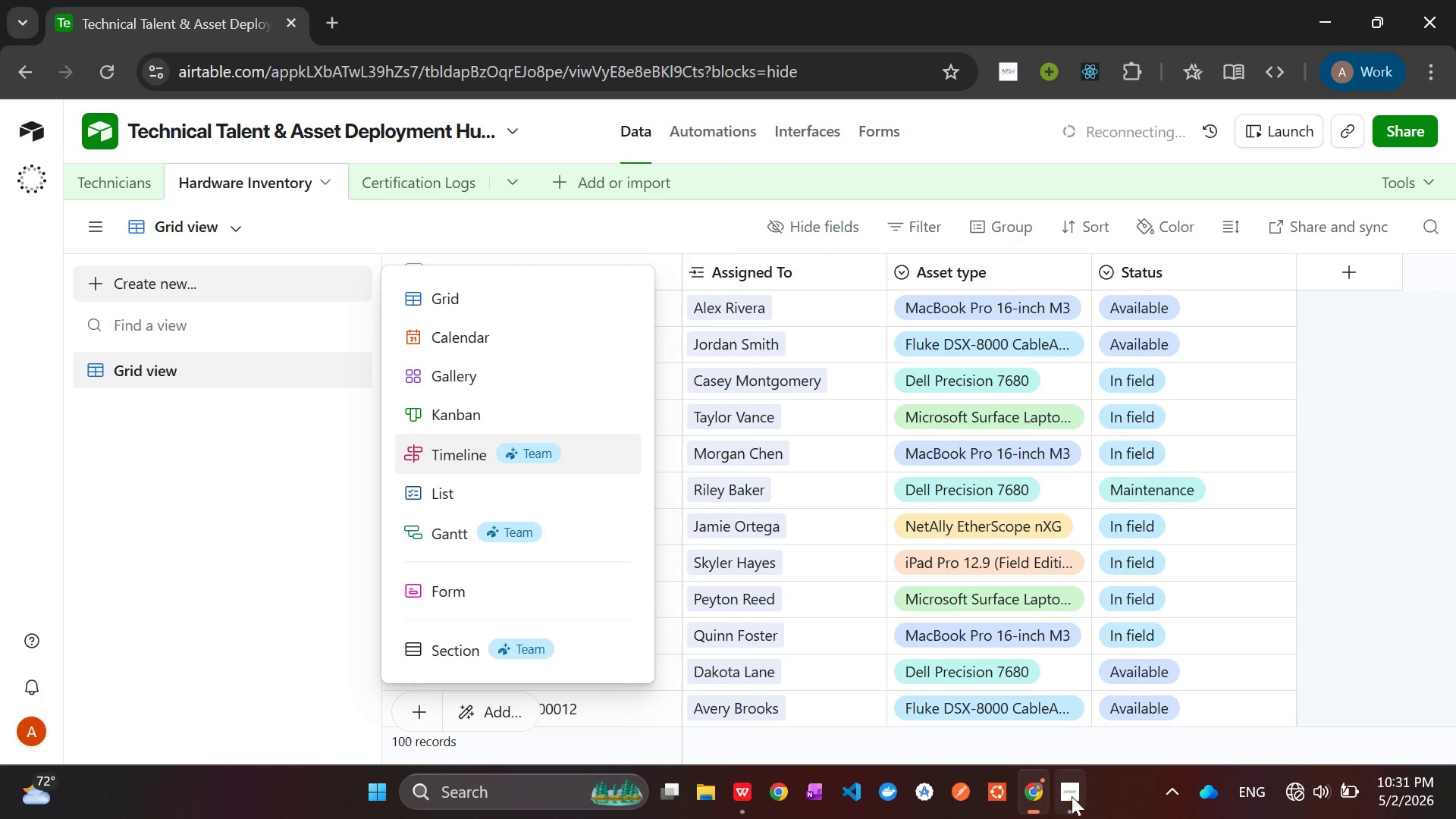 
left_click([1069, 802])